 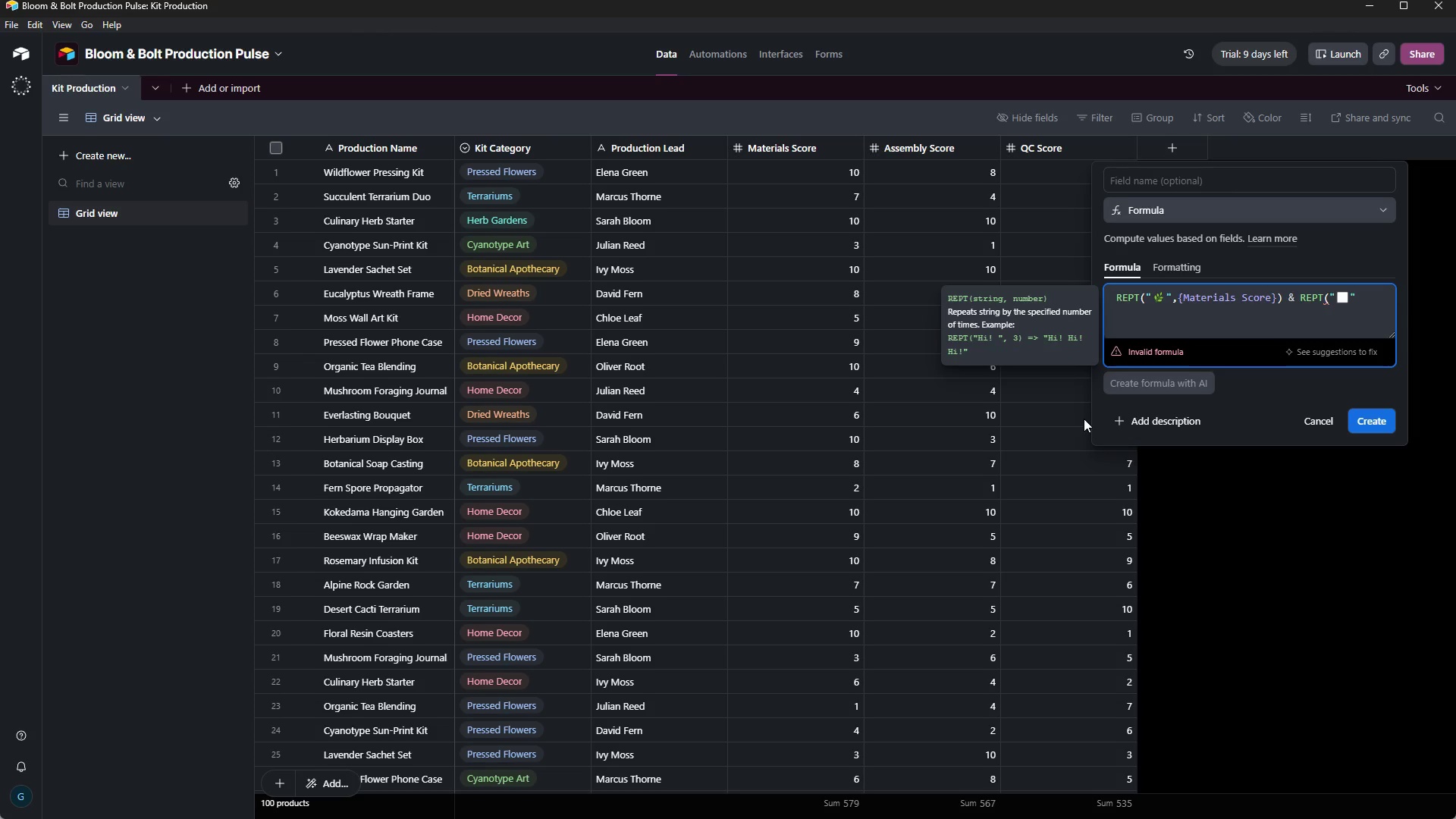 
key(ArrowRight)
 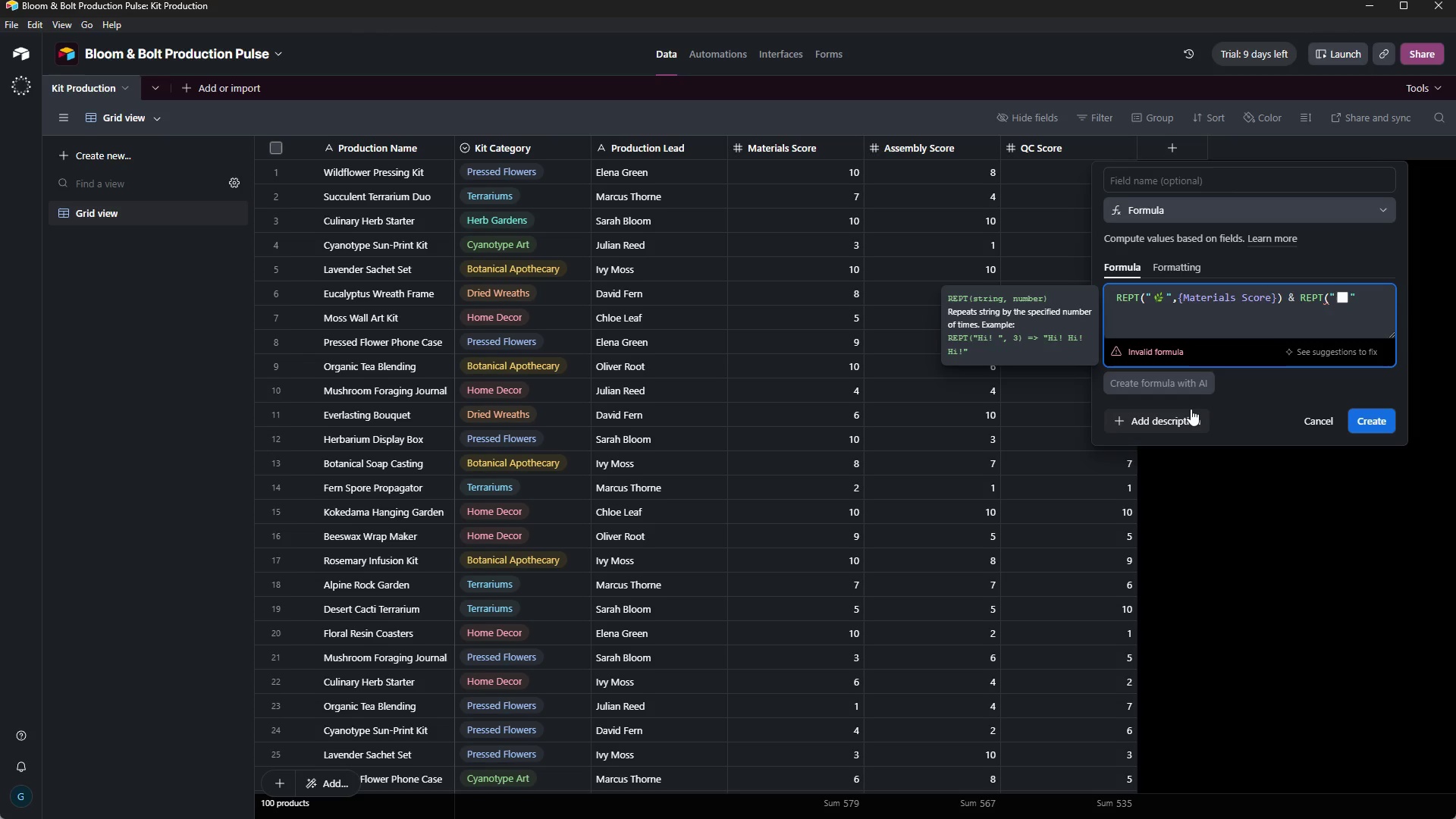 
key(Comma)
 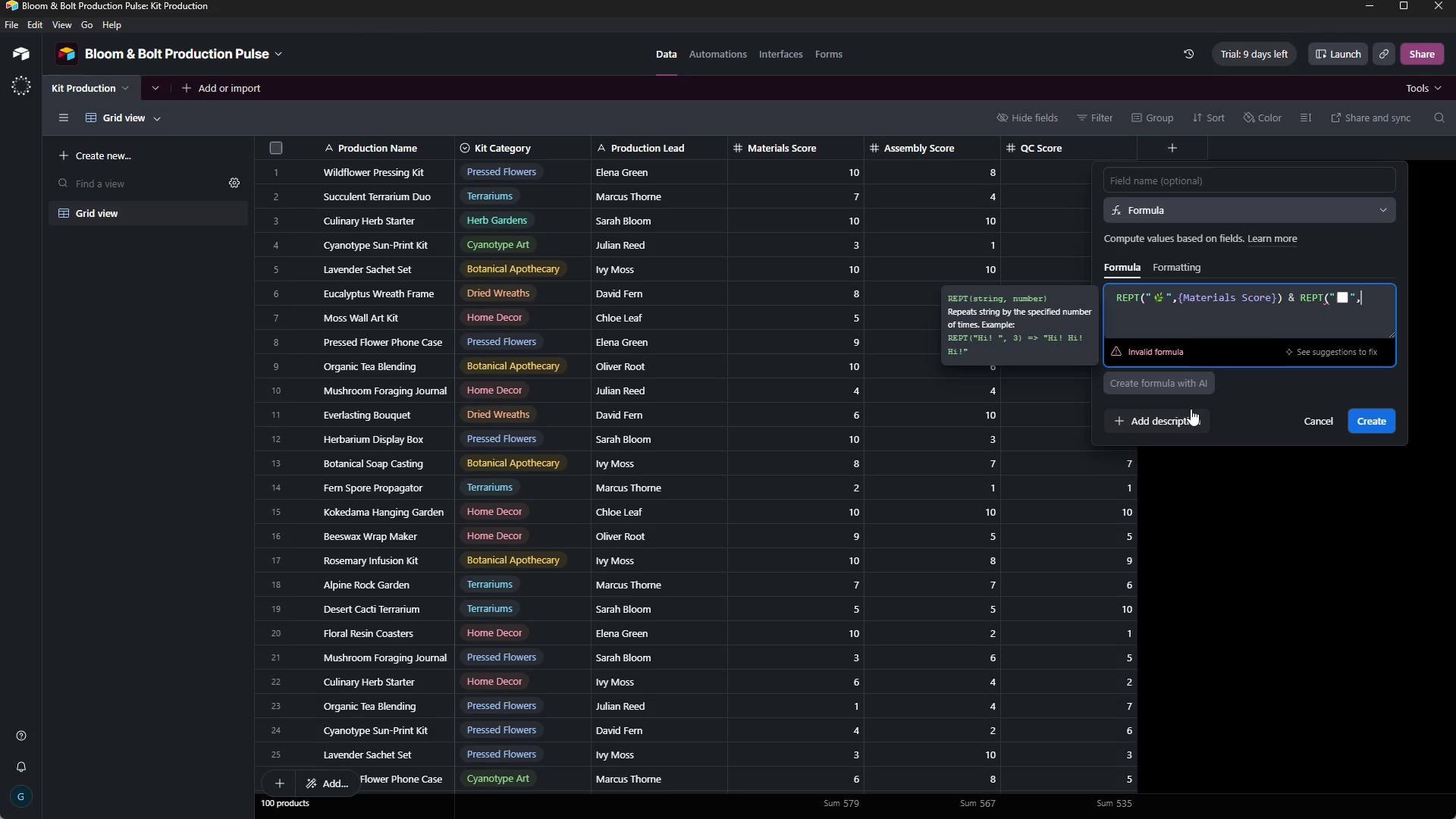 
wait(5.77)
 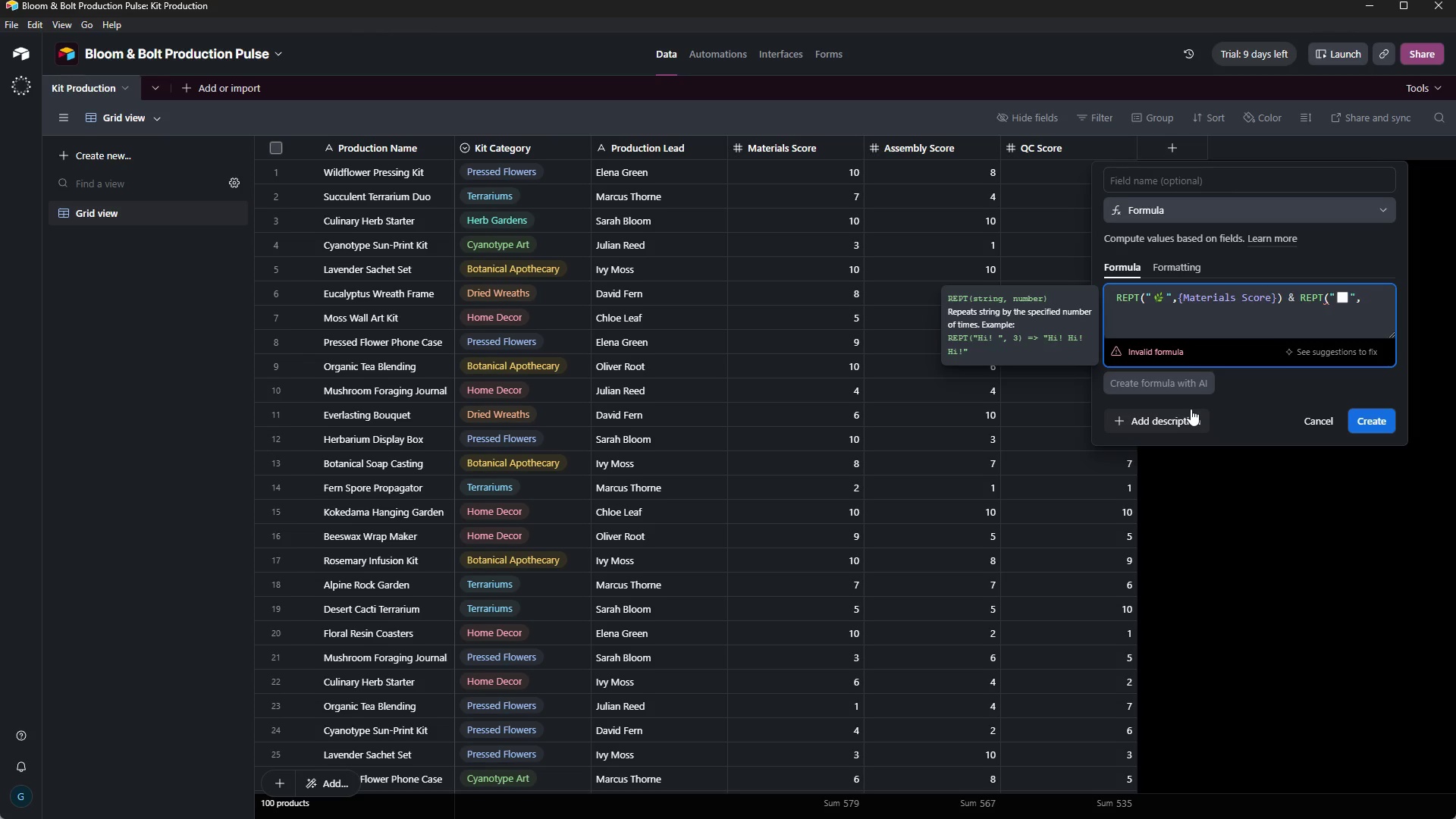 
type(10)
 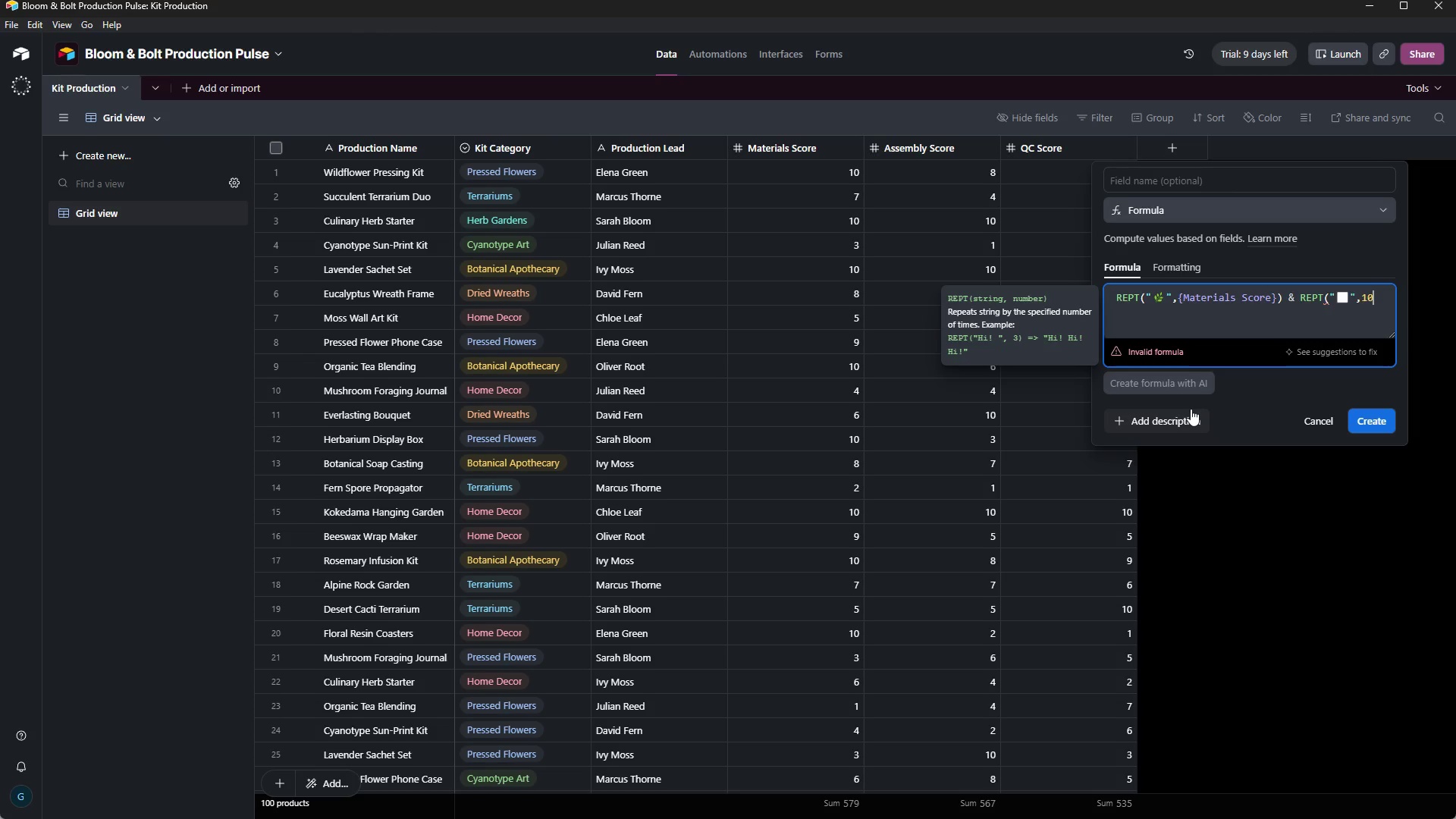 
key(NumpadSubtract)
 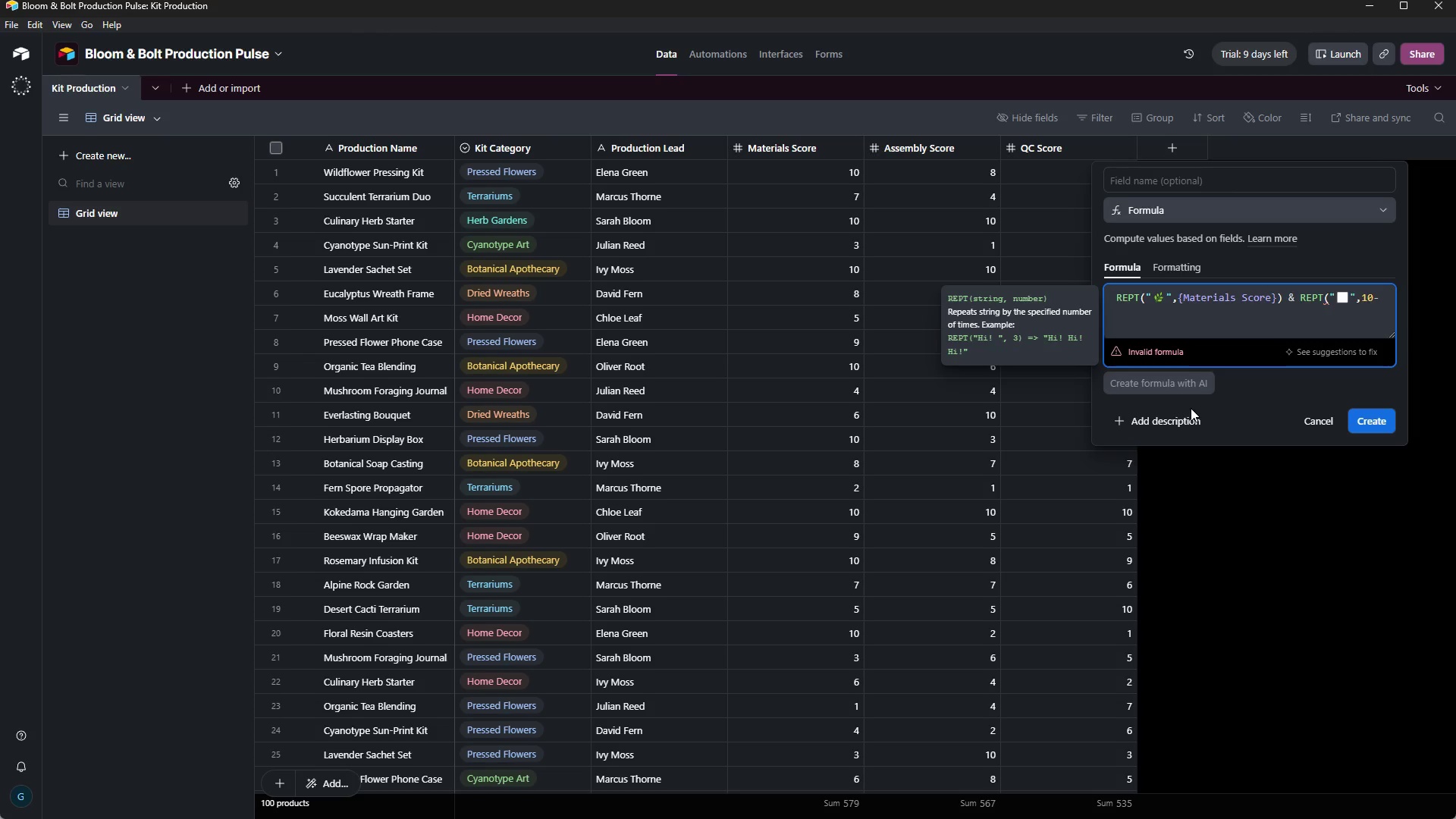 
key(Shift+BracketLeft)
 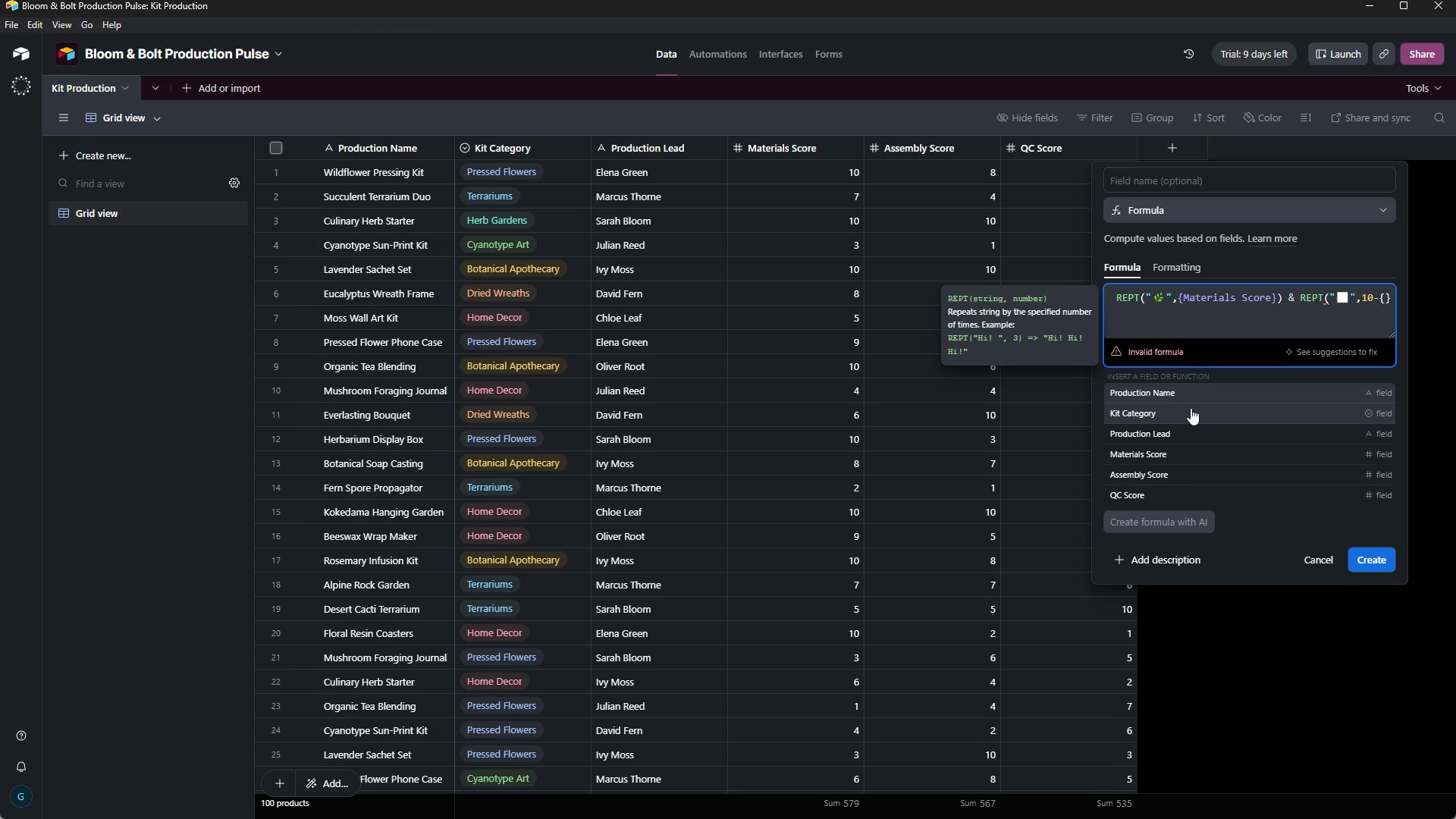 
wait(43.53)
 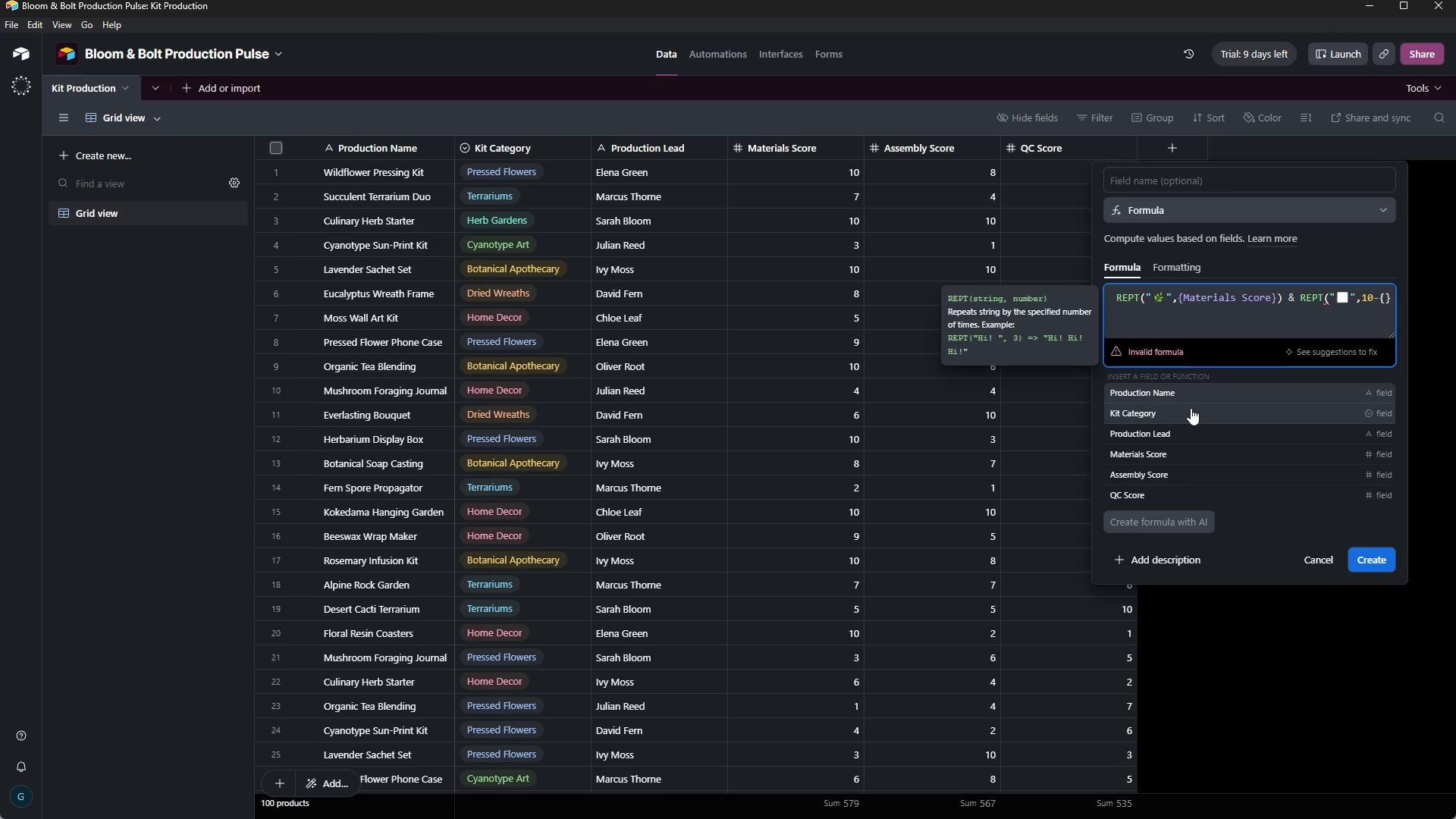 
type(Materials Score)
 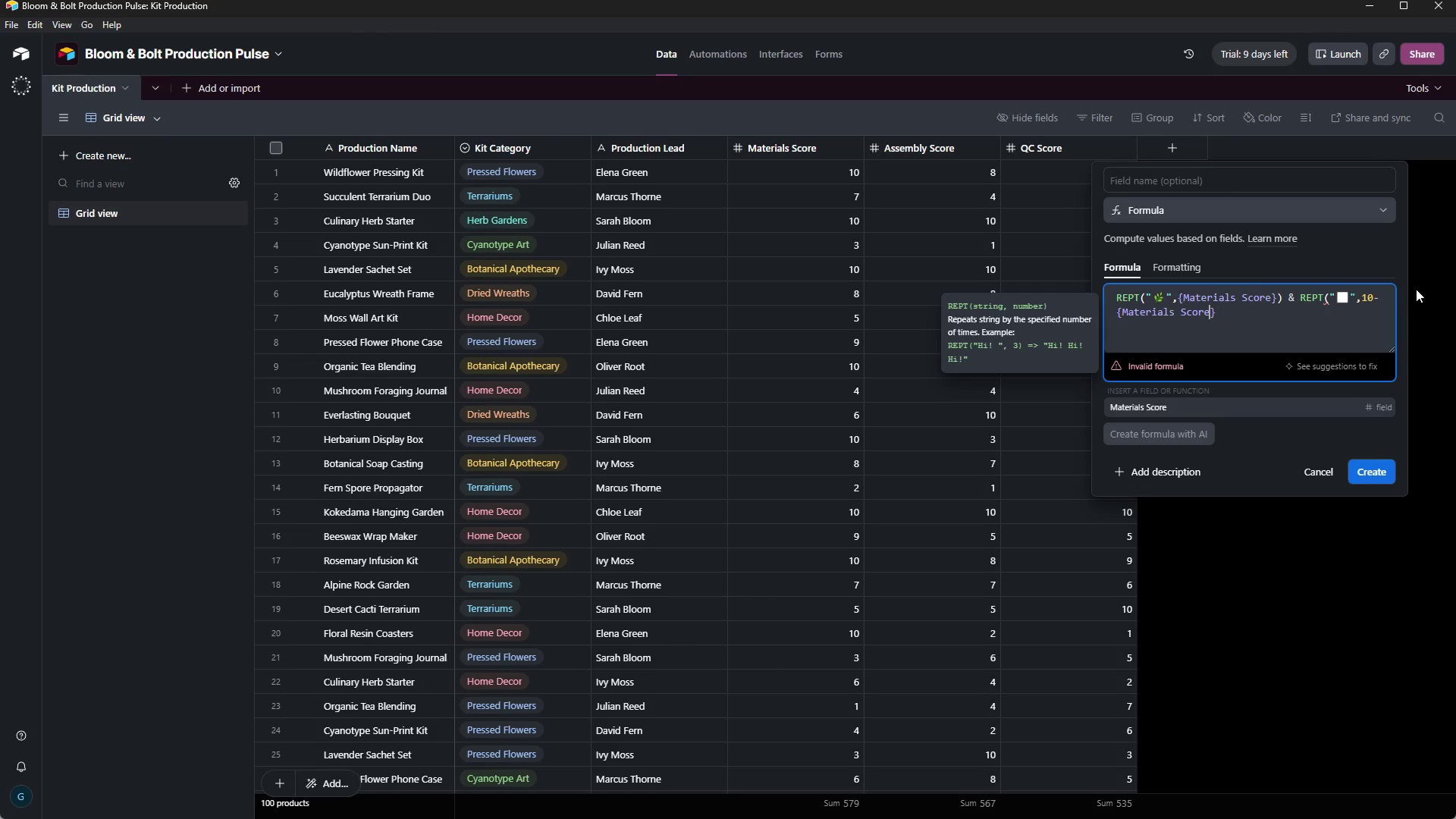 
key(ArrowRight)
 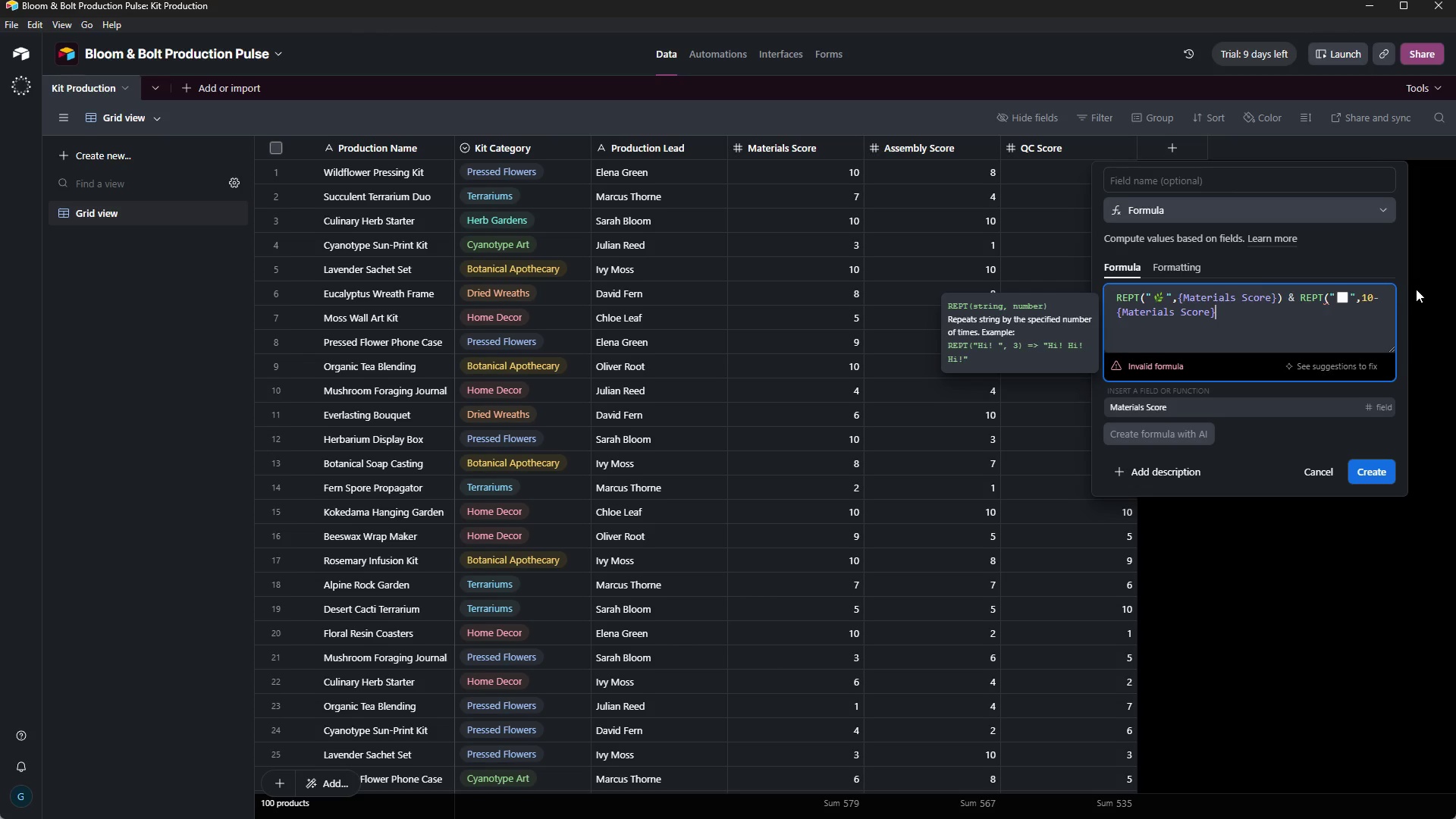 
key(Shift+0)
 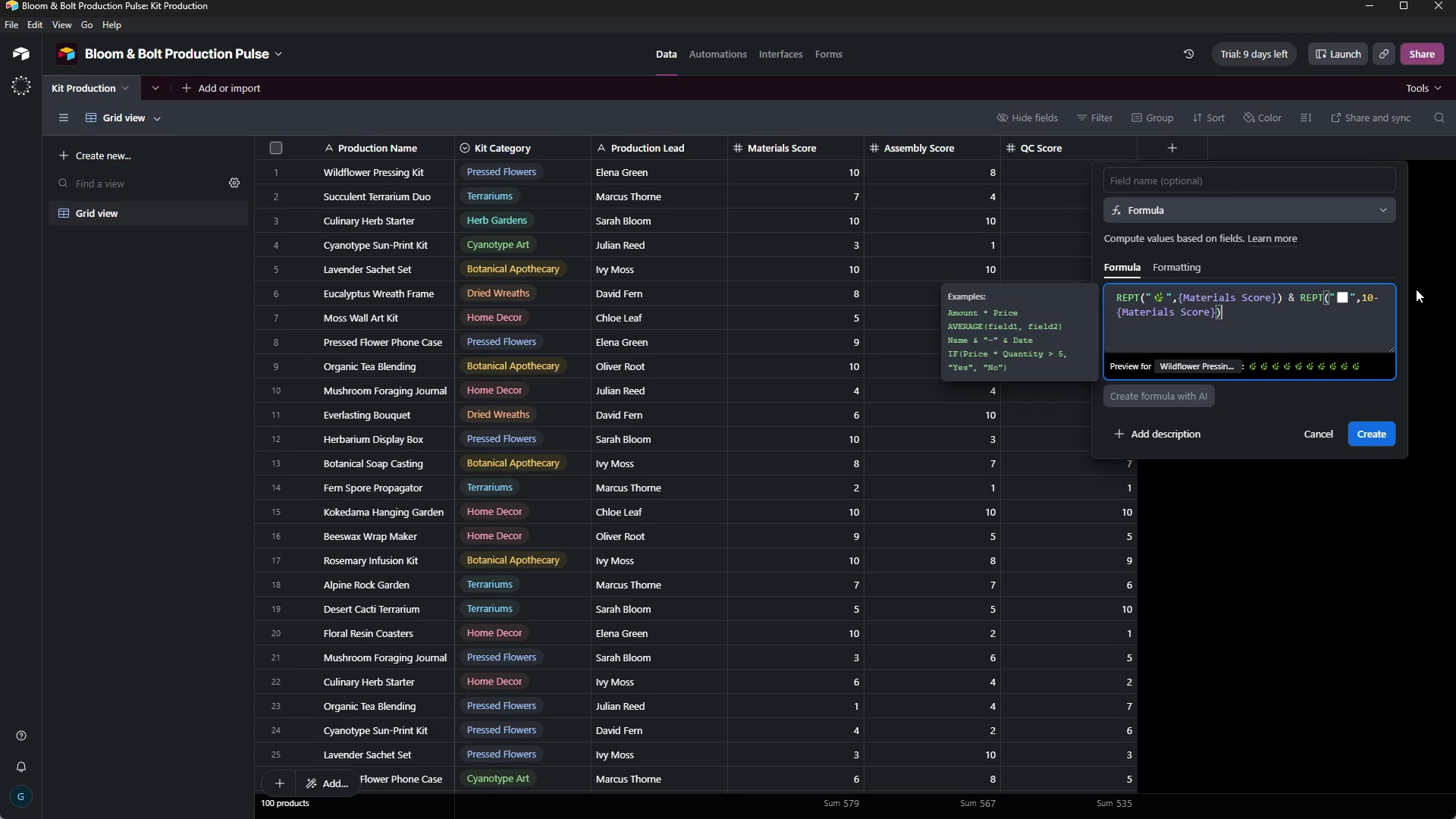 
wait(6.72)
 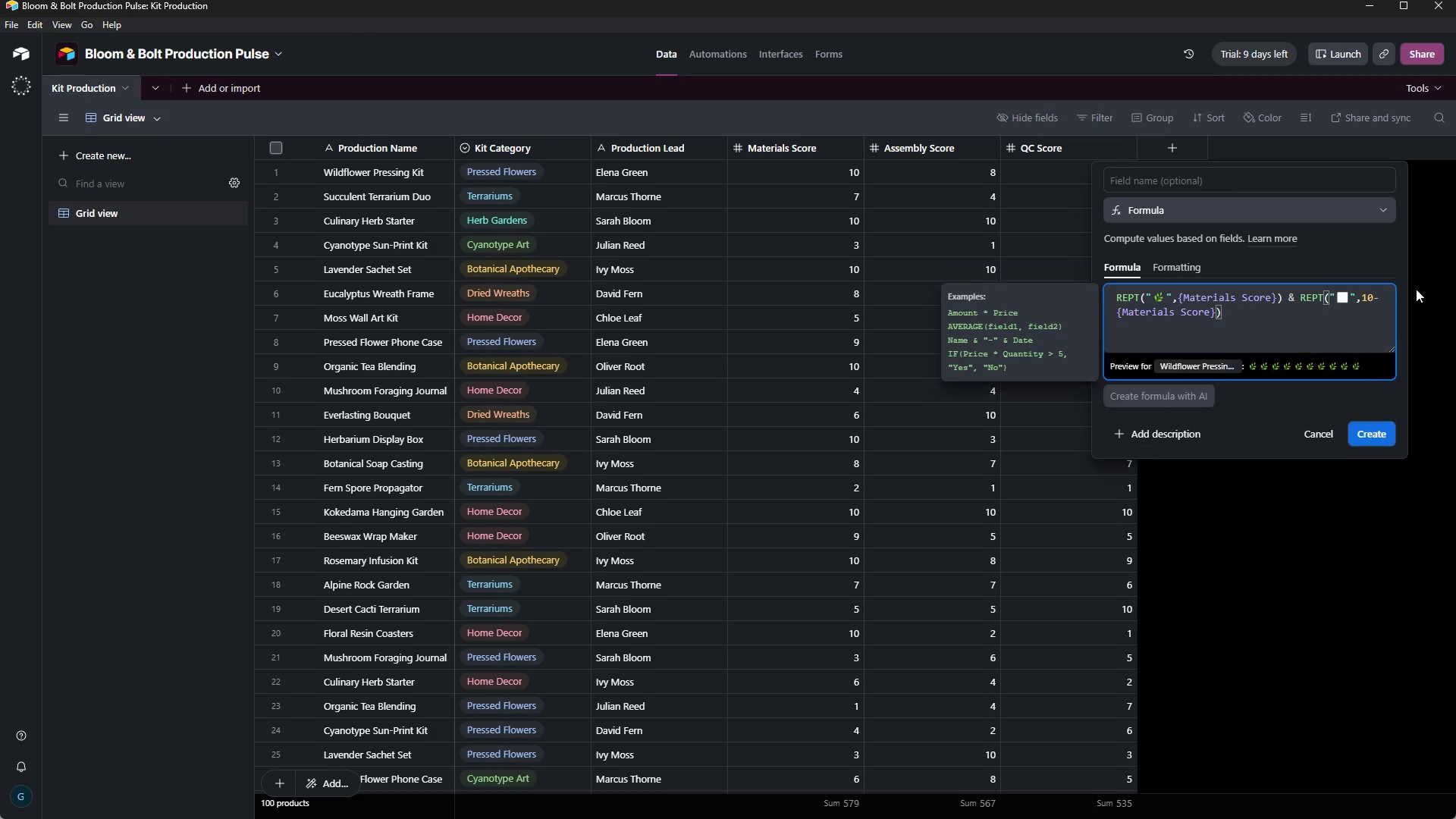 
left_click([1372, 301])
 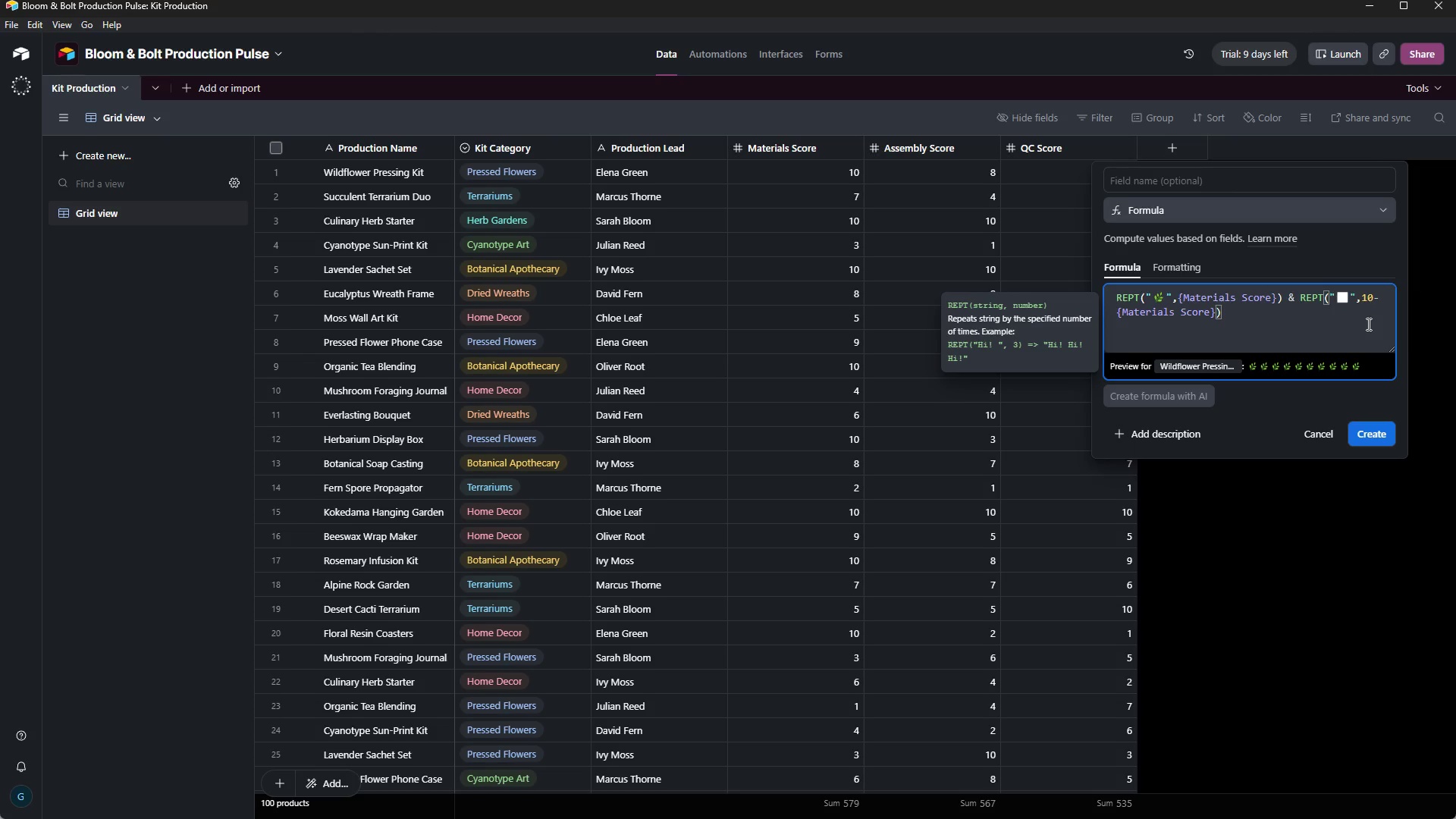 
key(Space)
 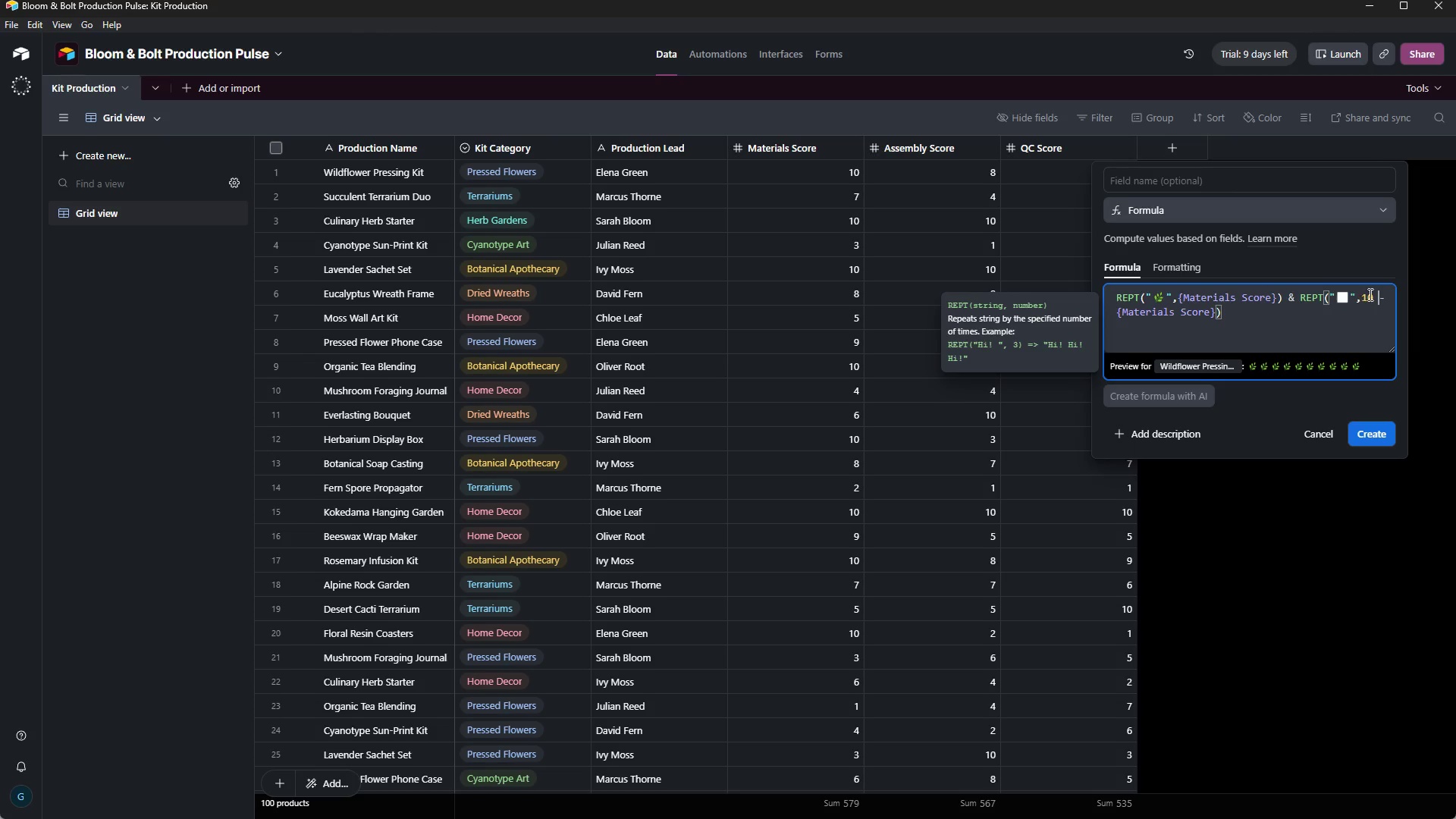 
left_click([1360, 297])
 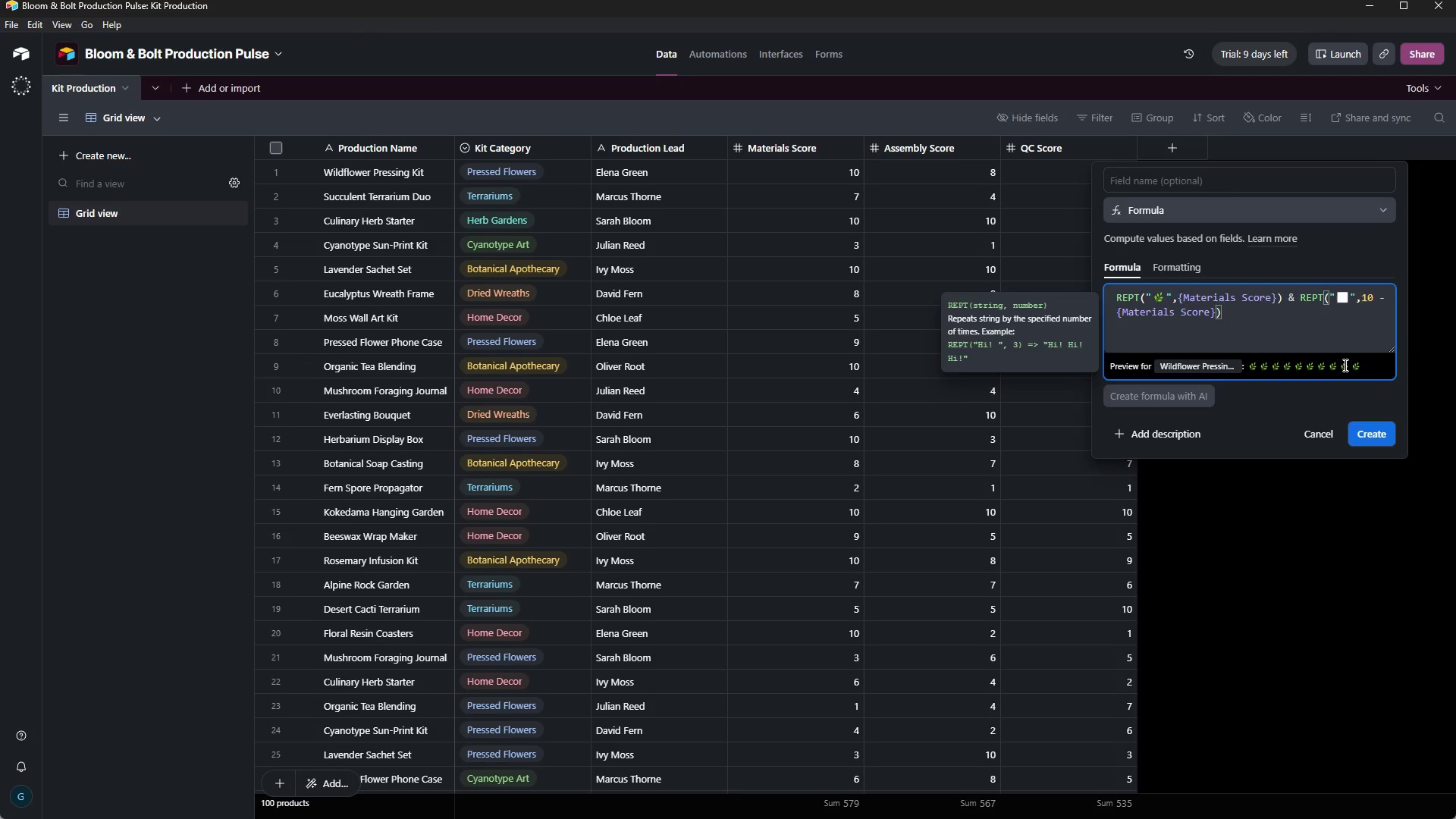 
key(Space)
 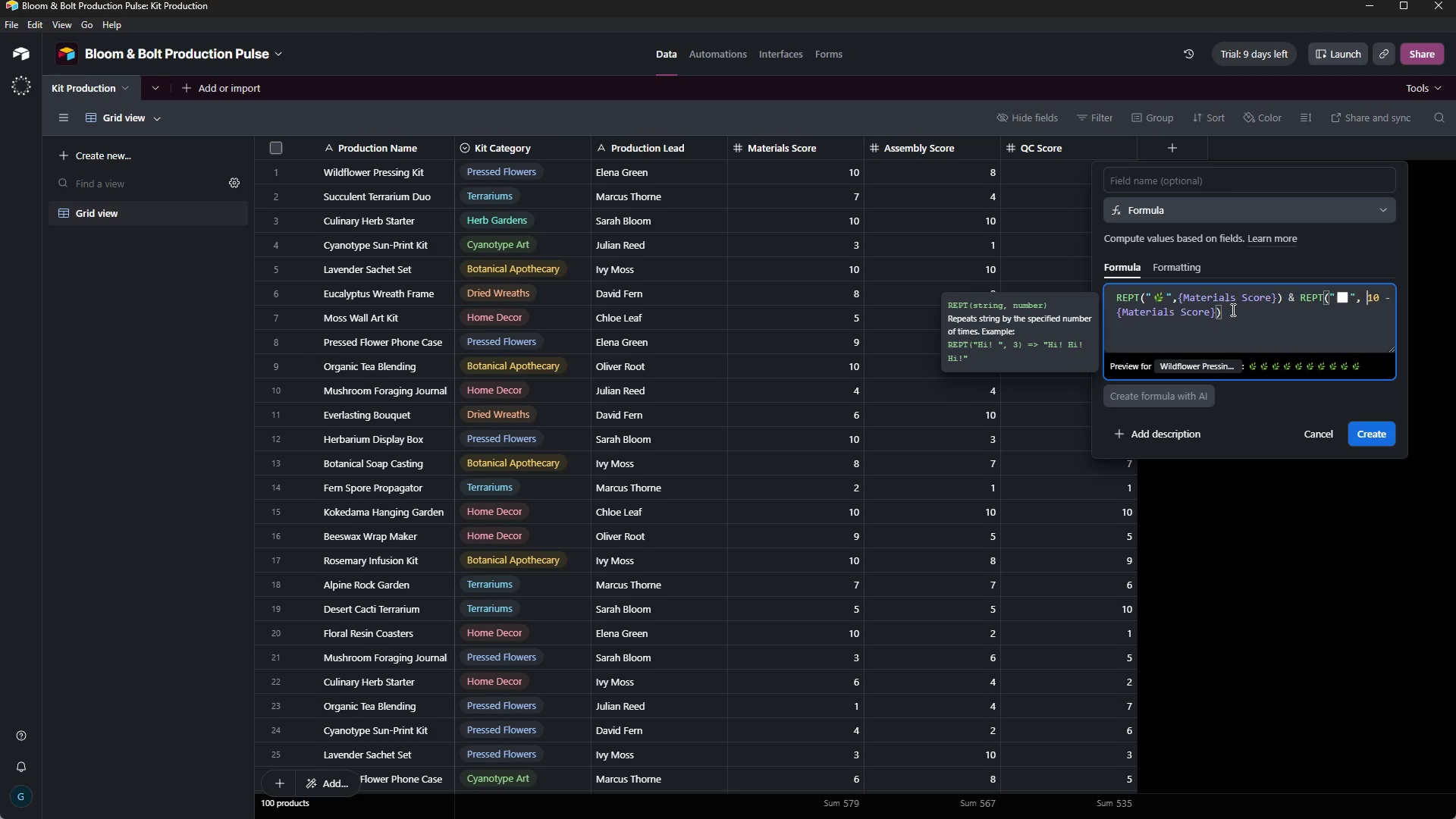 
left_click([1234, 312])
 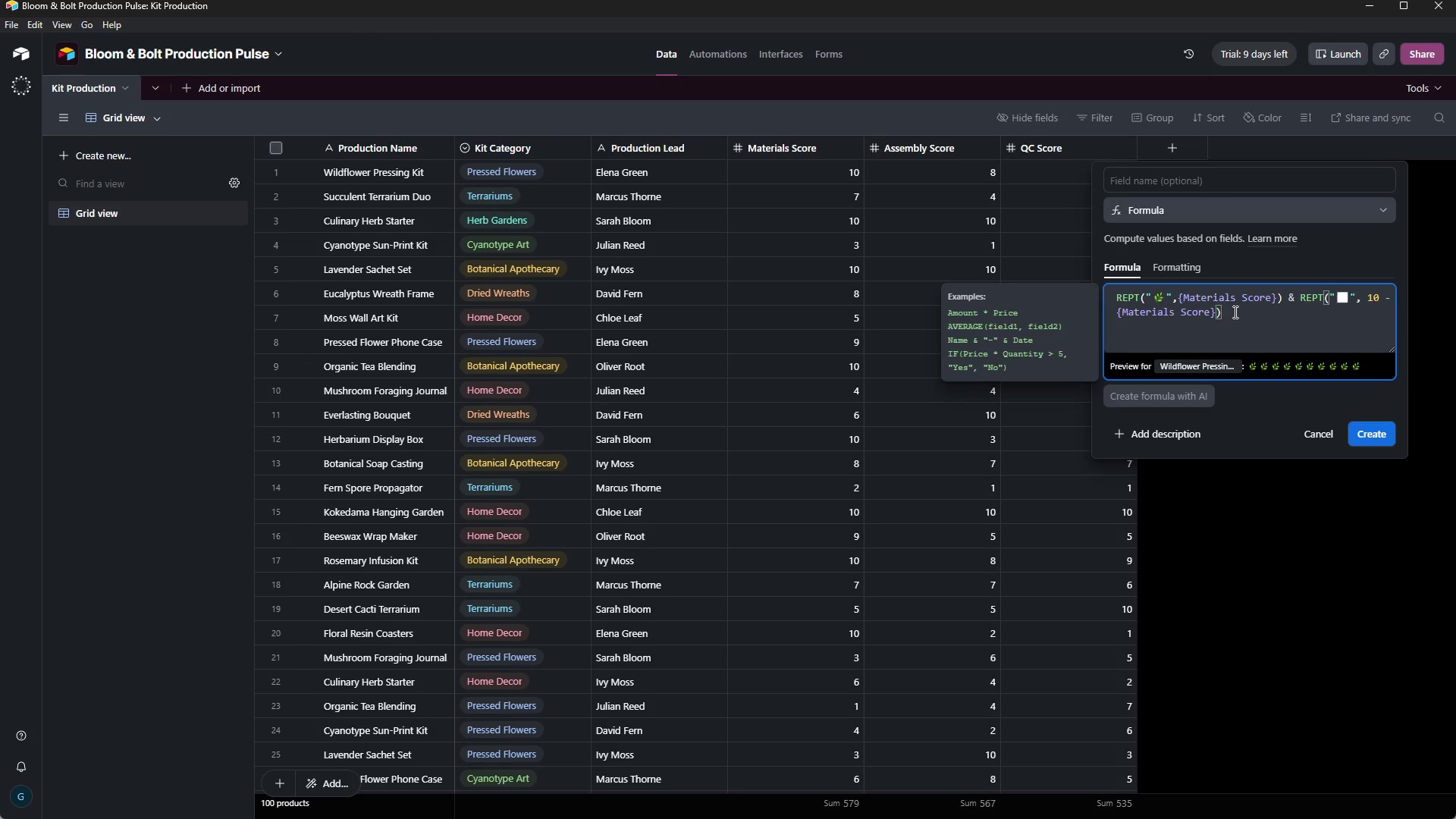 
key(Space)
 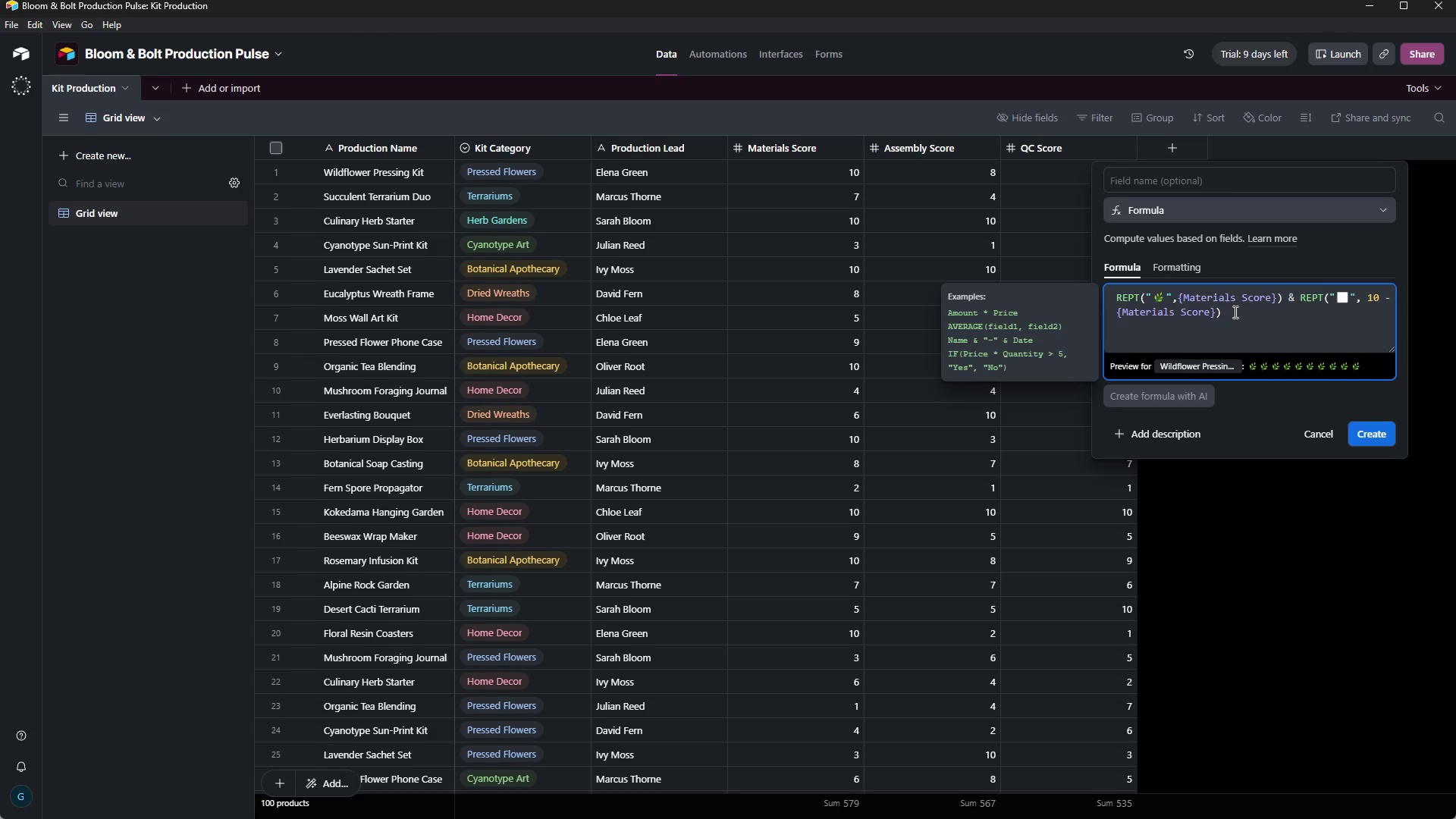 
key(Shift+7)
 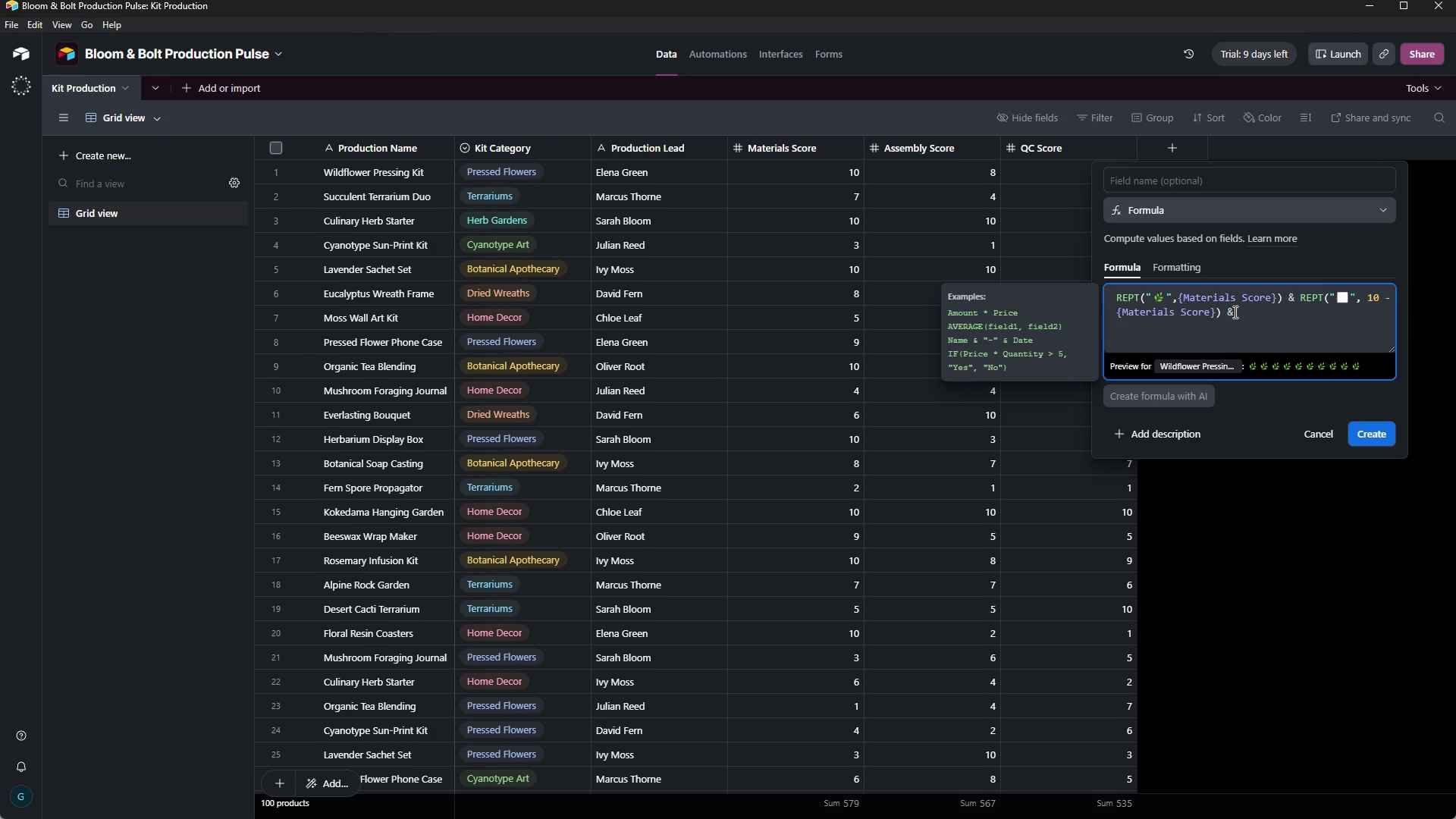 
key(Space)
 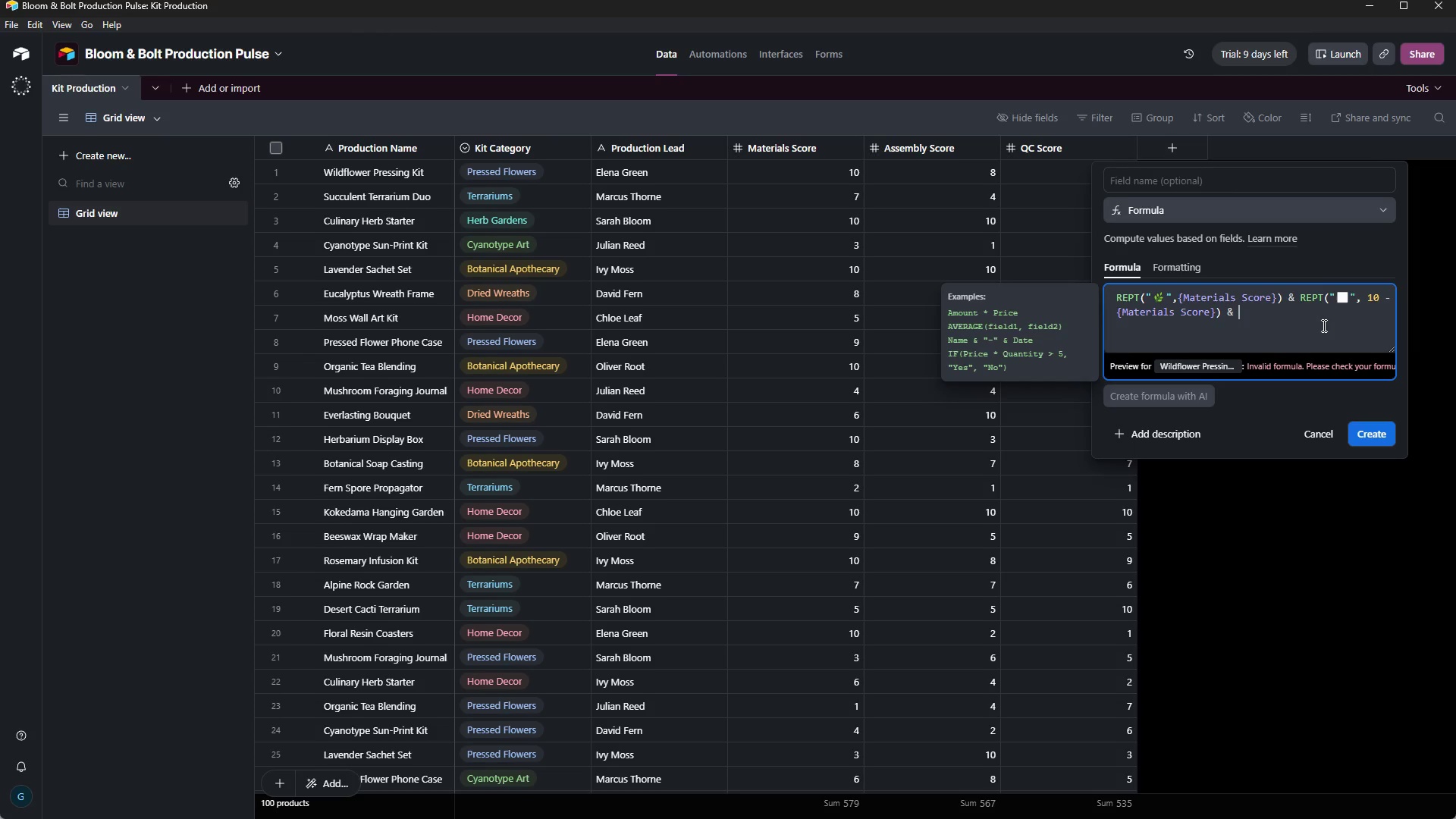 
type(IF()
 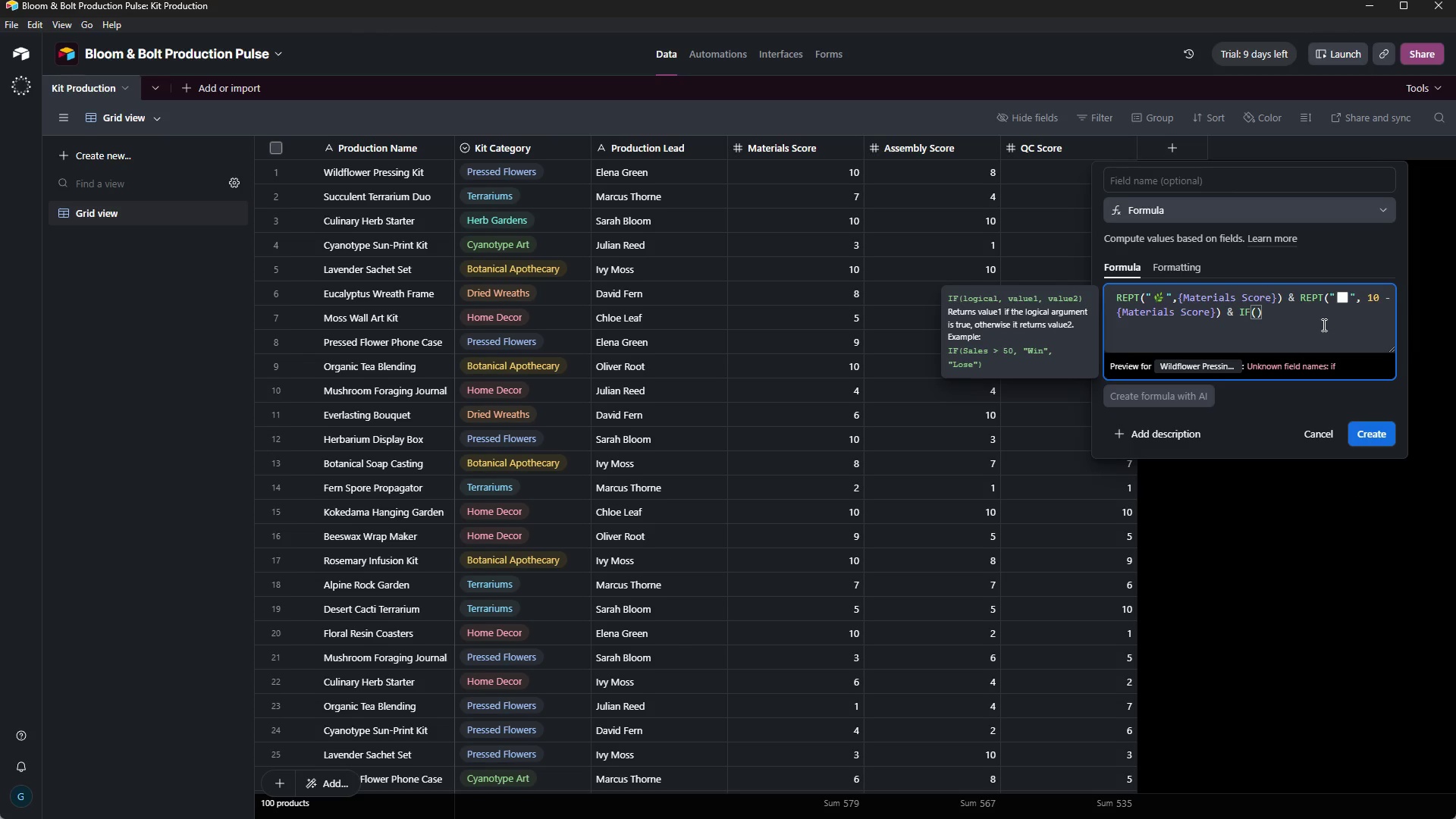 
wait(7.31)
 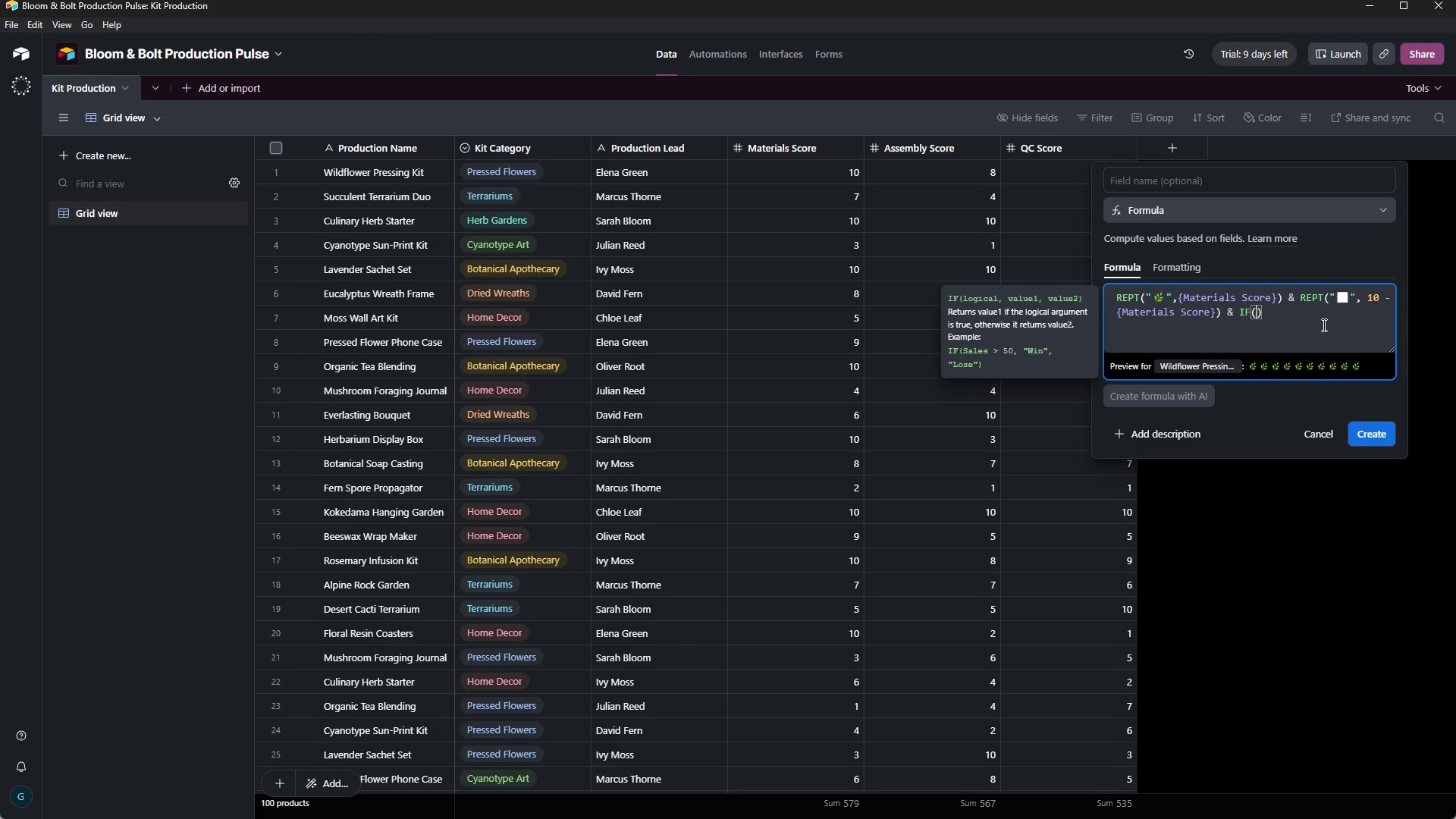 
key(Shift+BracketLeft)
 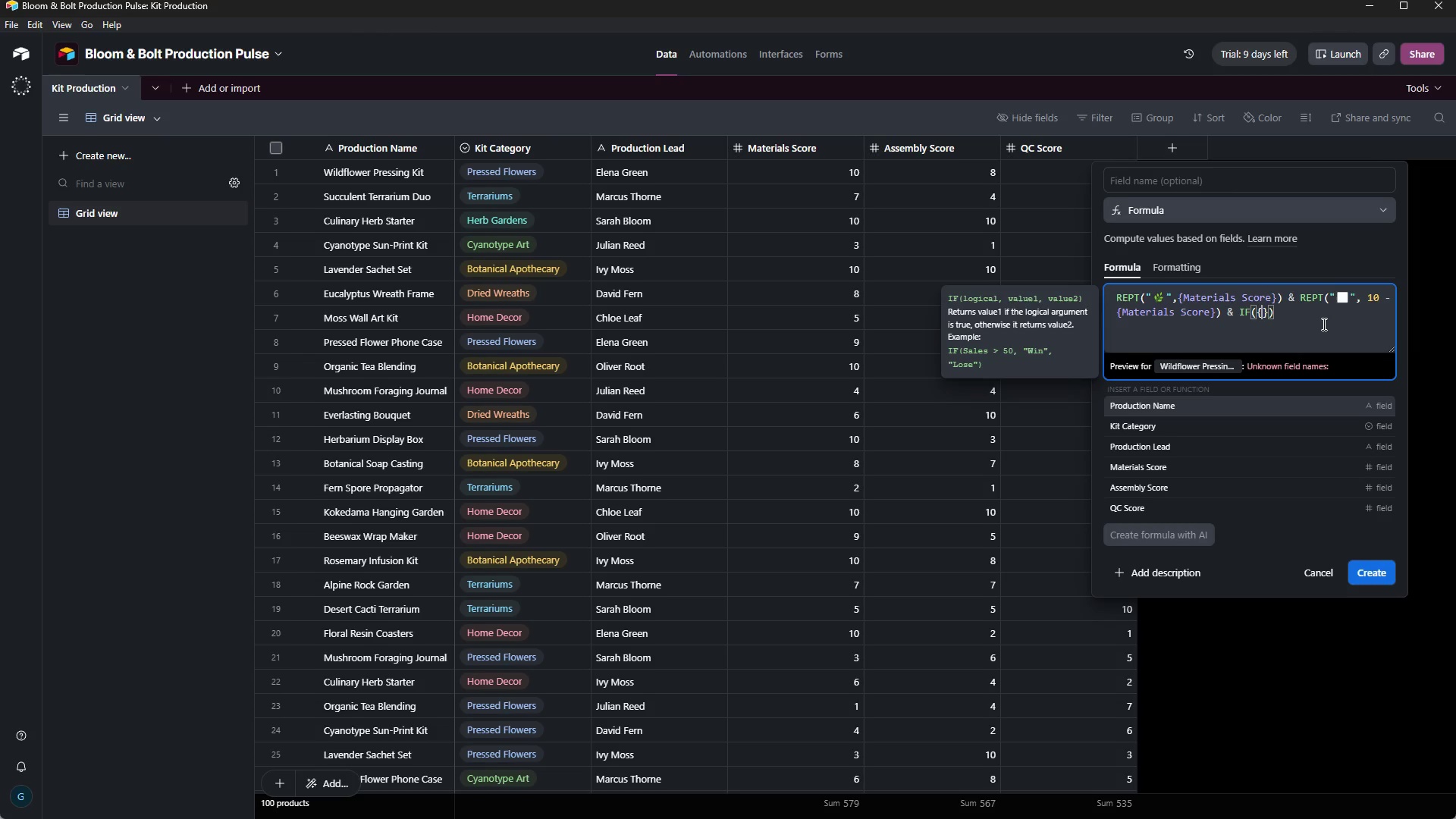 
type(Materials Score)
 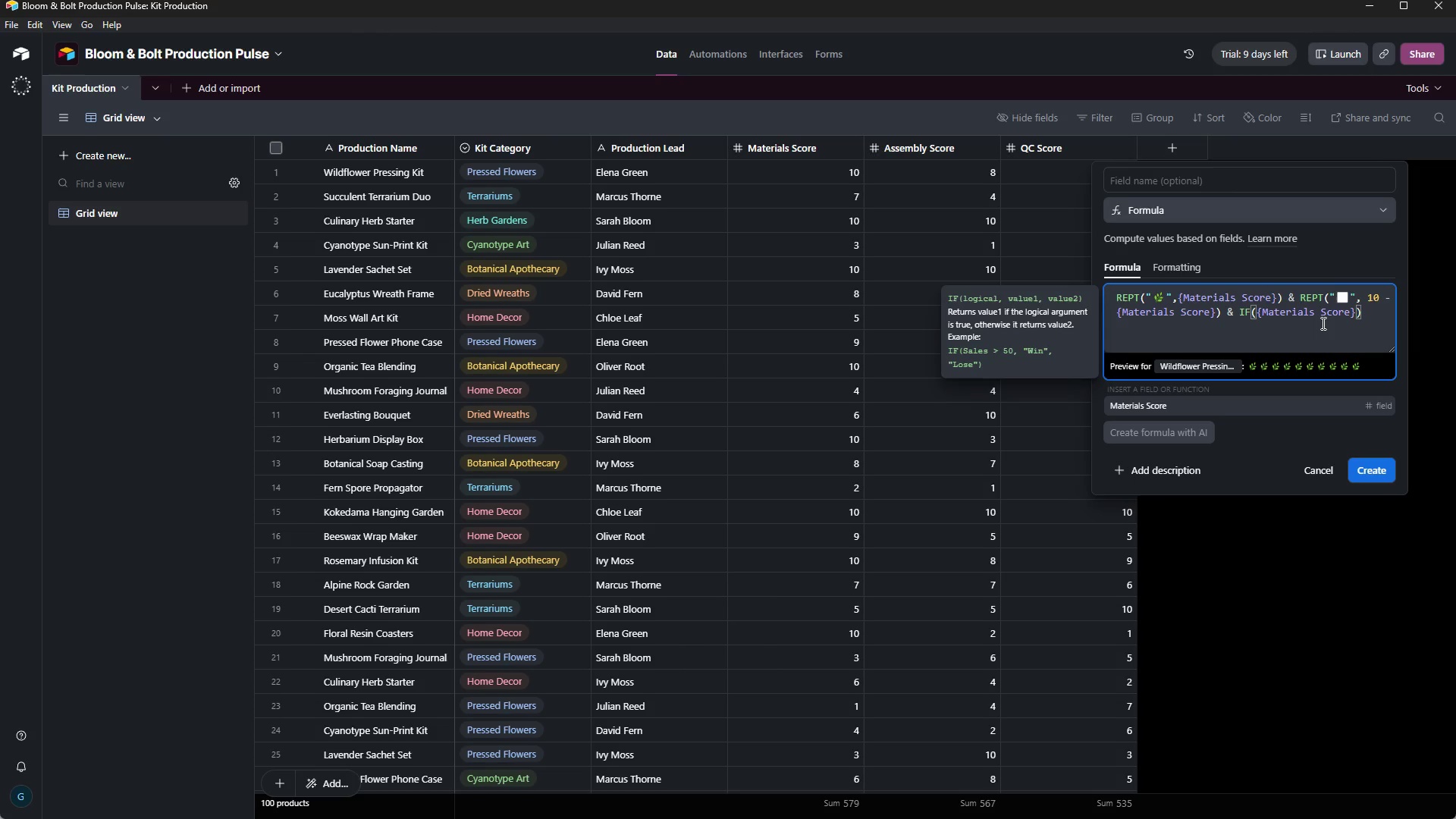 
key(ArrowRight)
 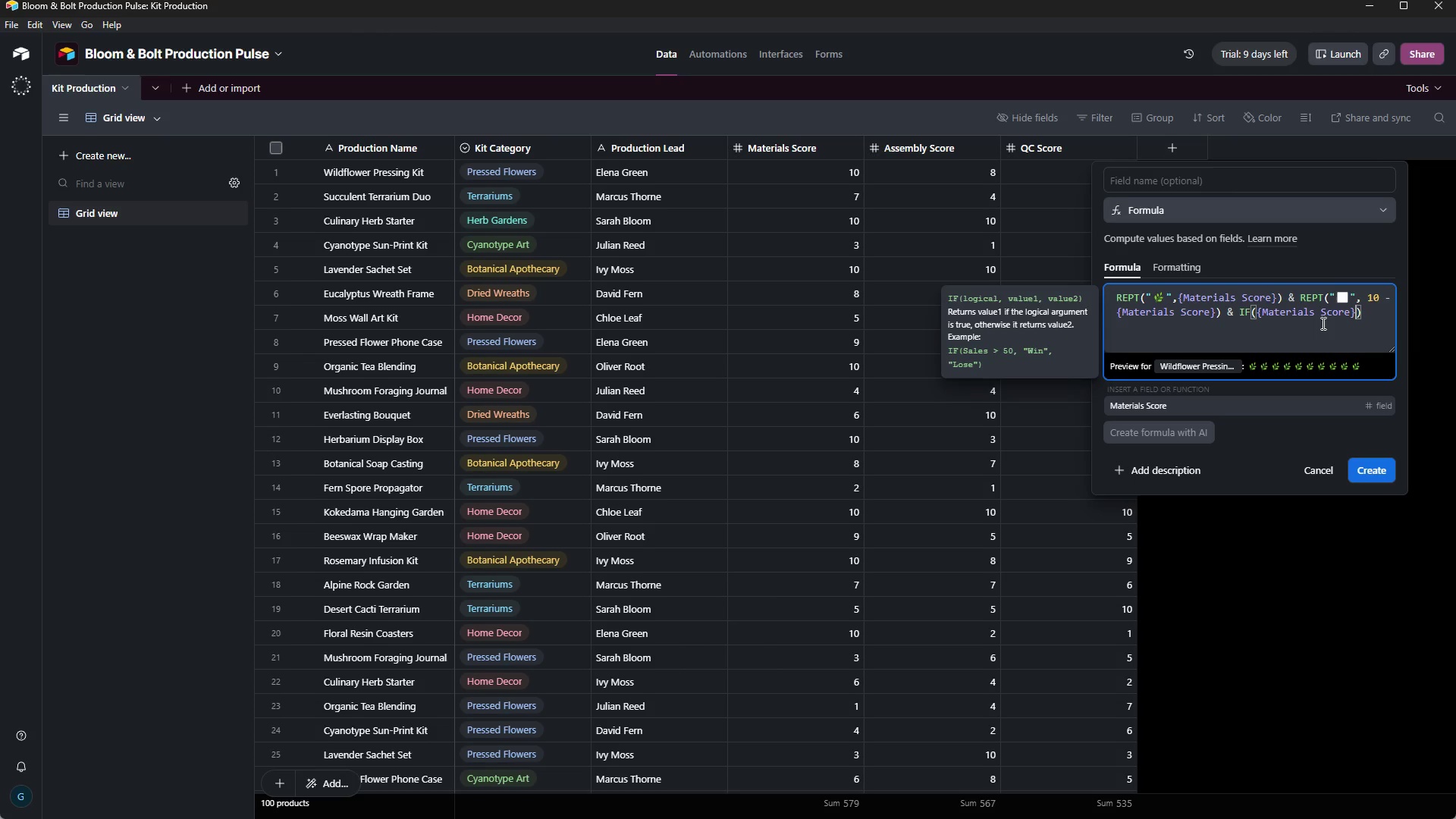 
key(Equal)
 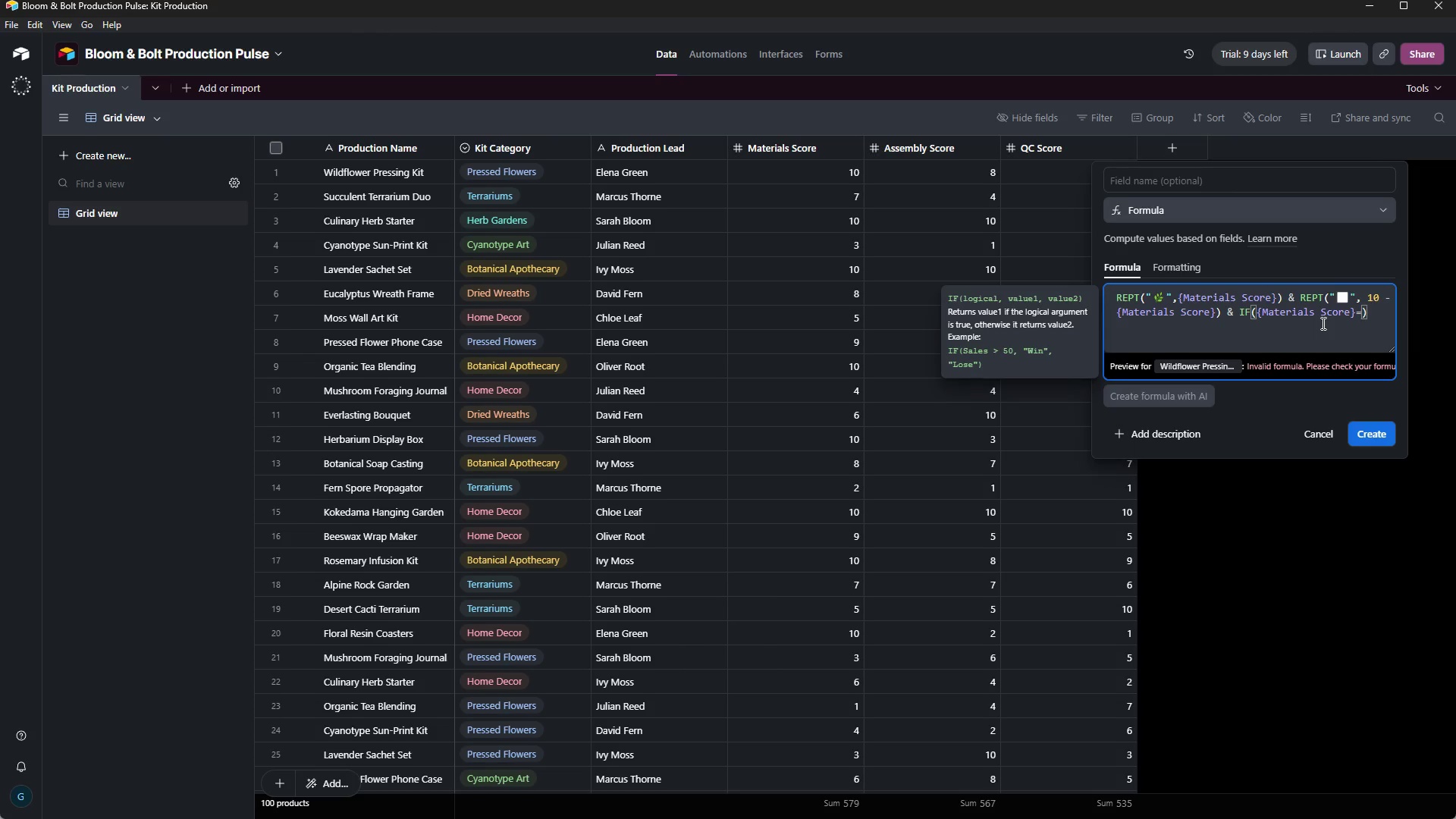 
type(10)
 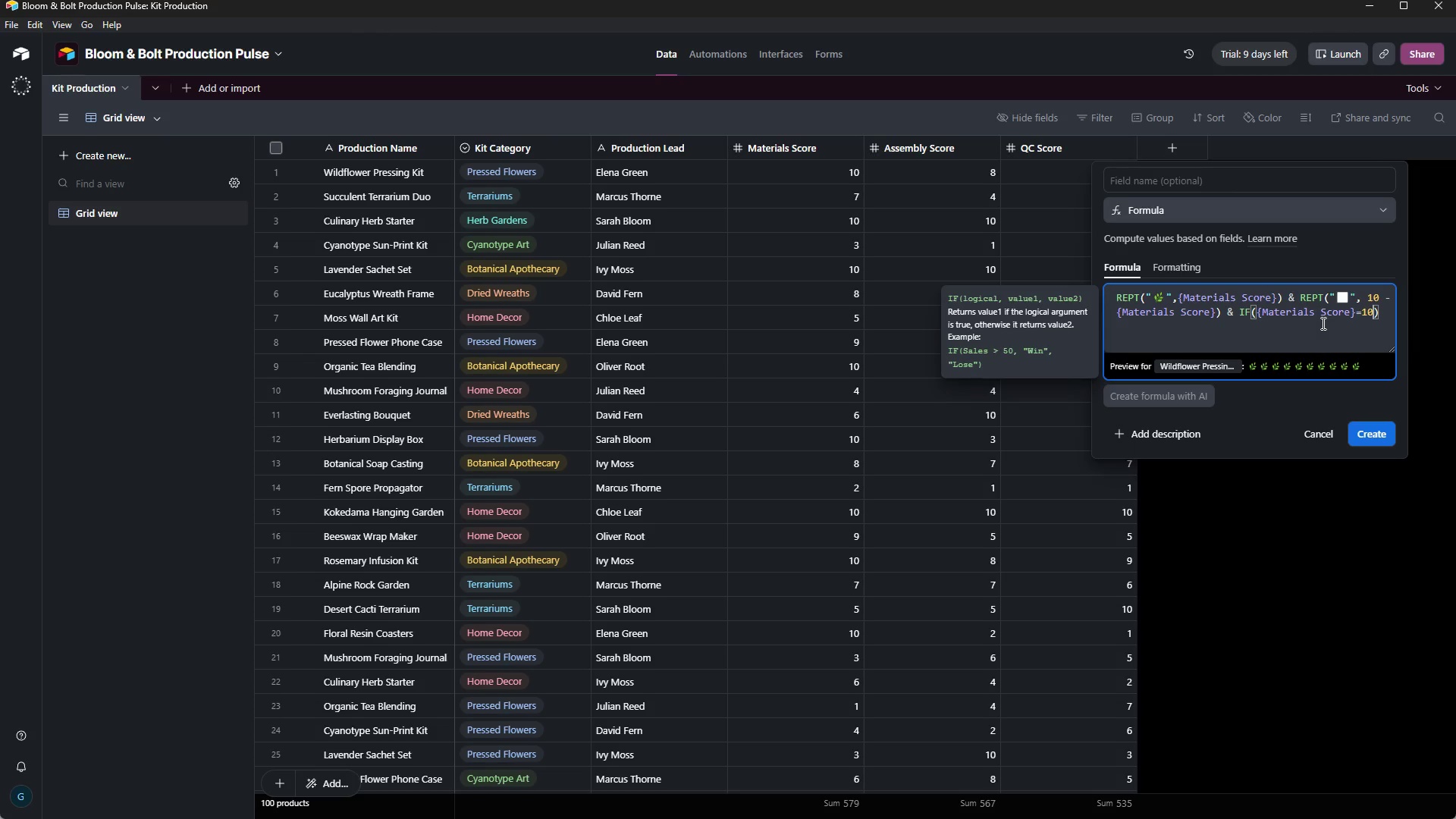 
key(ArrowLeft)
 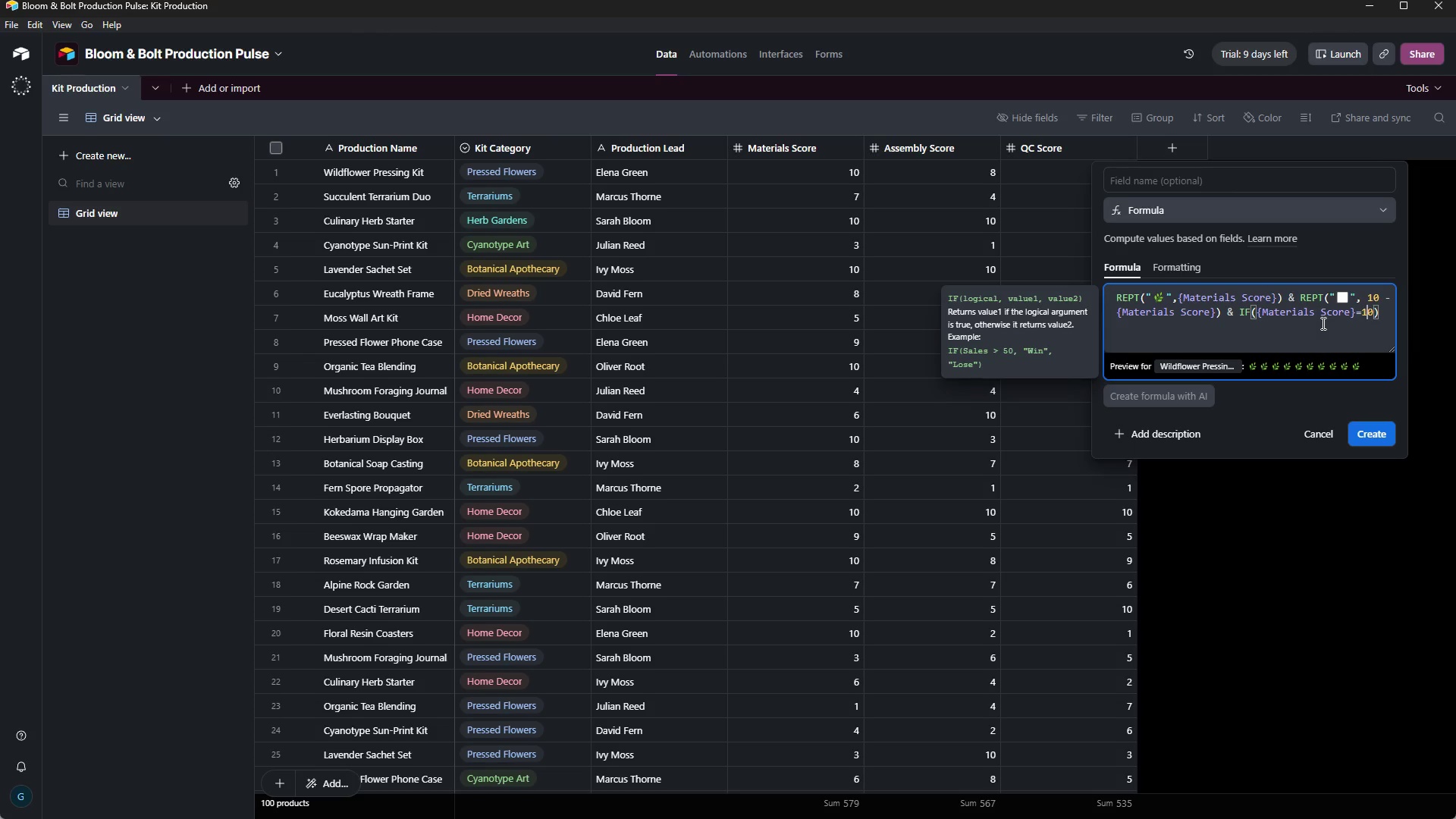 
key(ArrowLeft)
 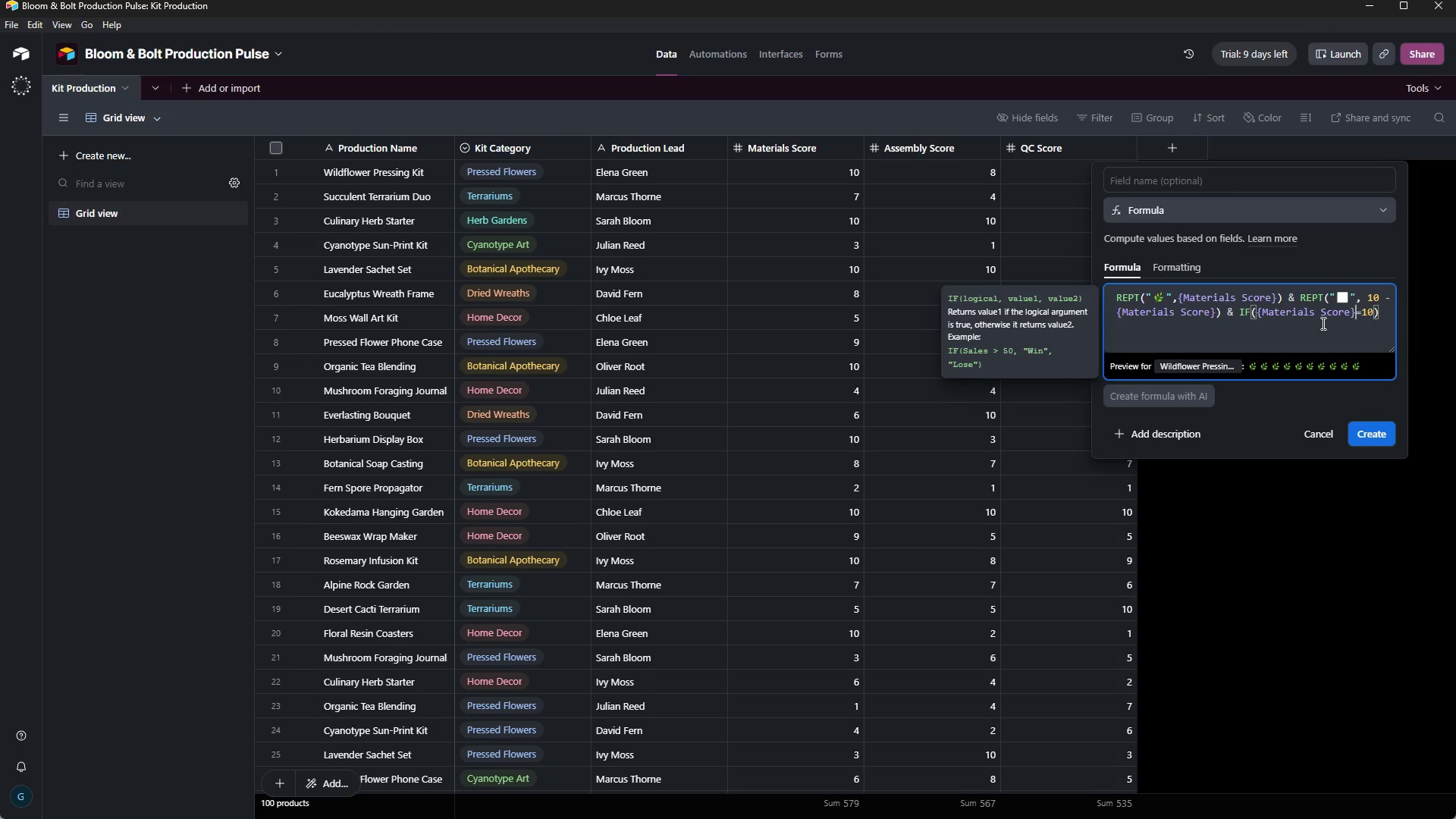 
key(ArrowLeft)
 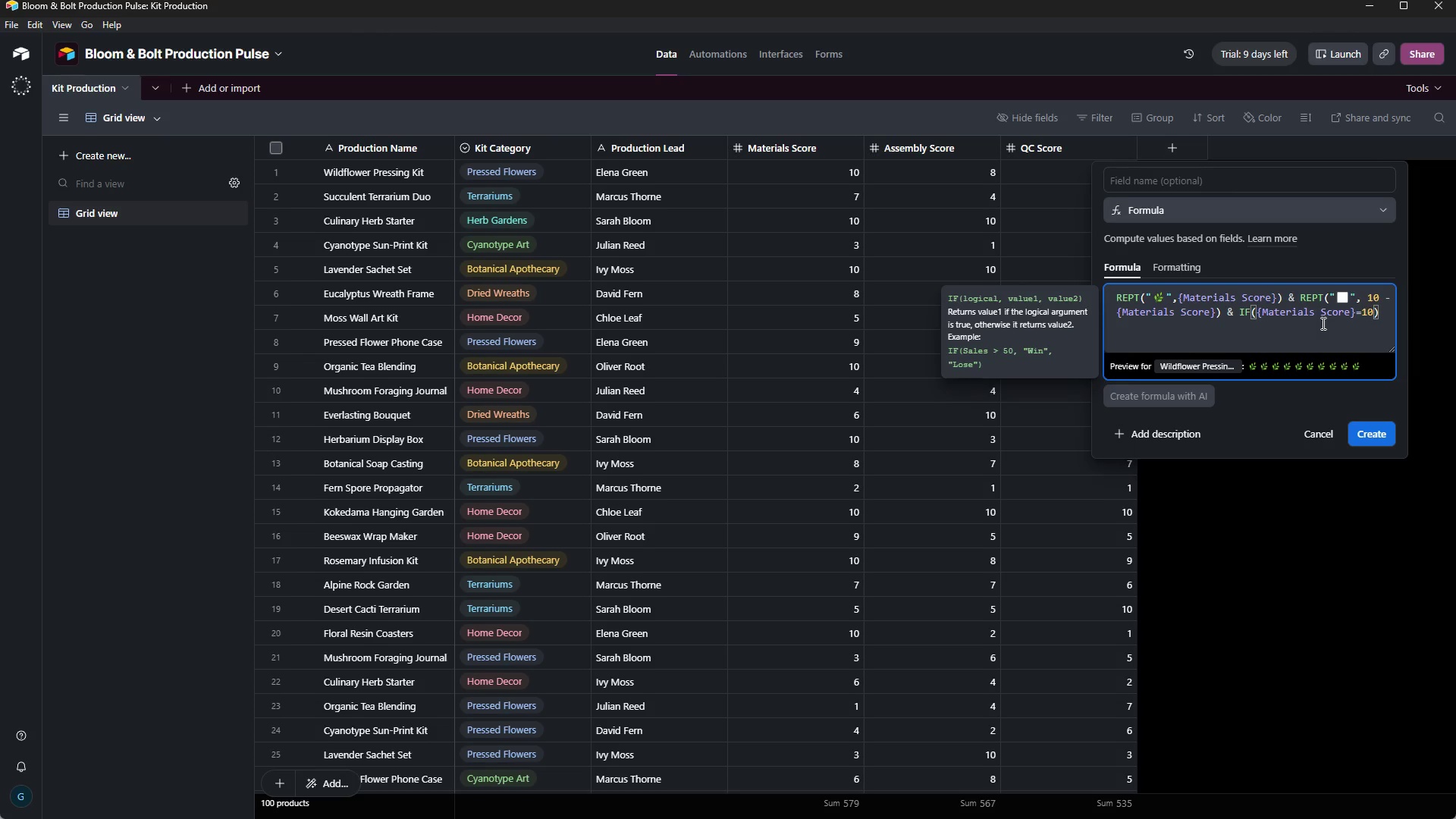 
key(Space)
 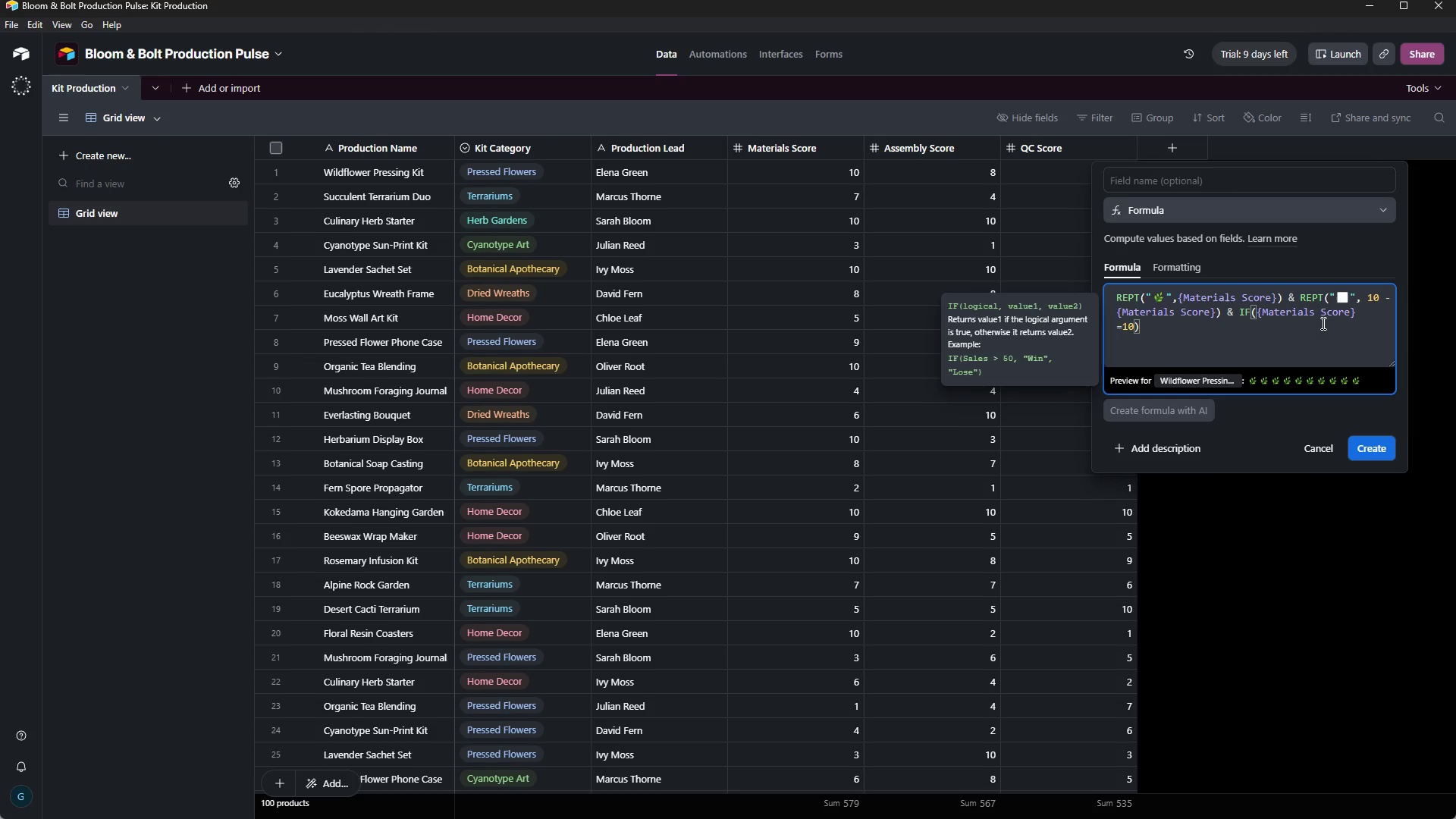 
key(ArrowRight)
 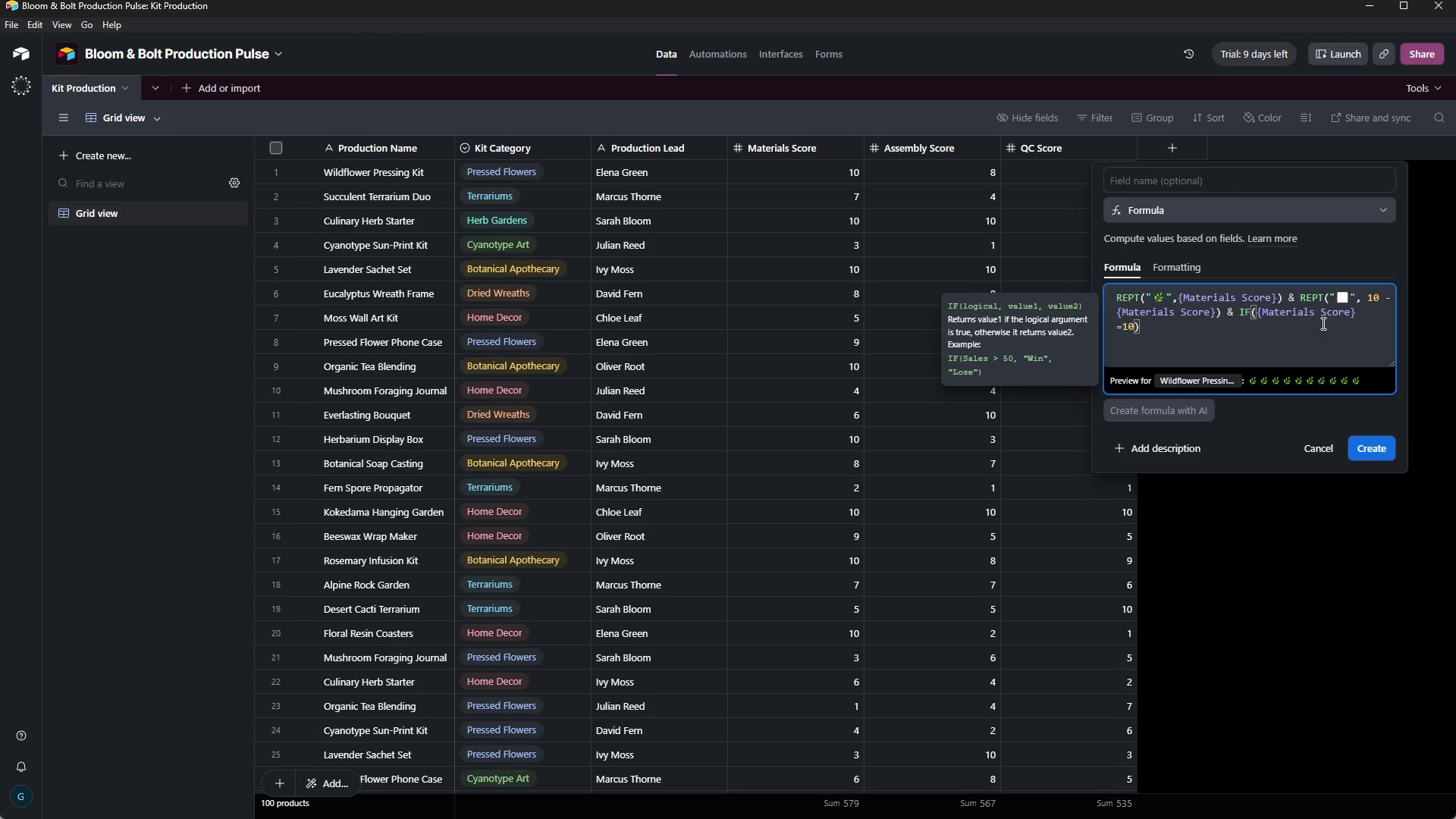 
key(Space)
 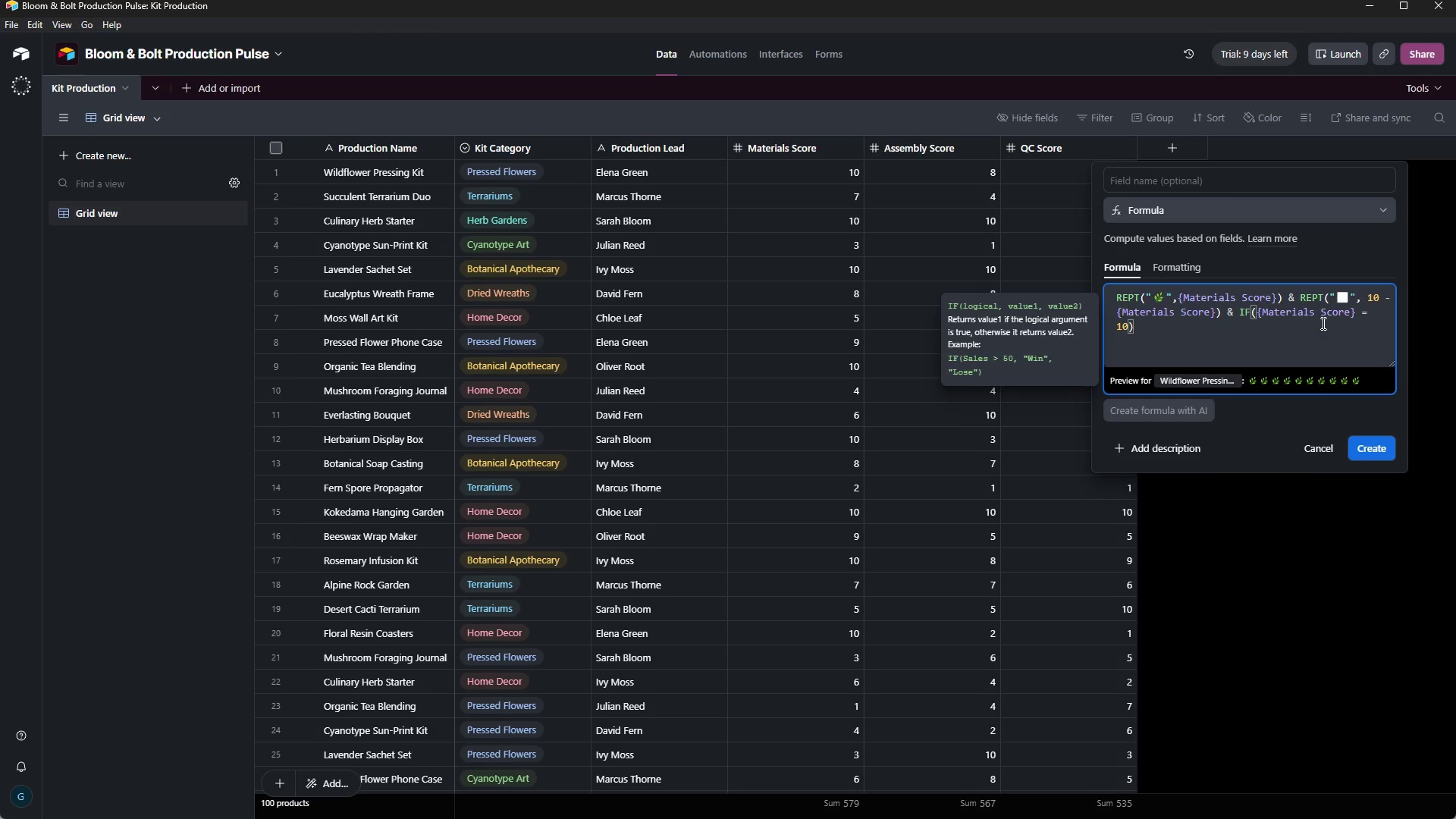 
key(ArrowRight)
 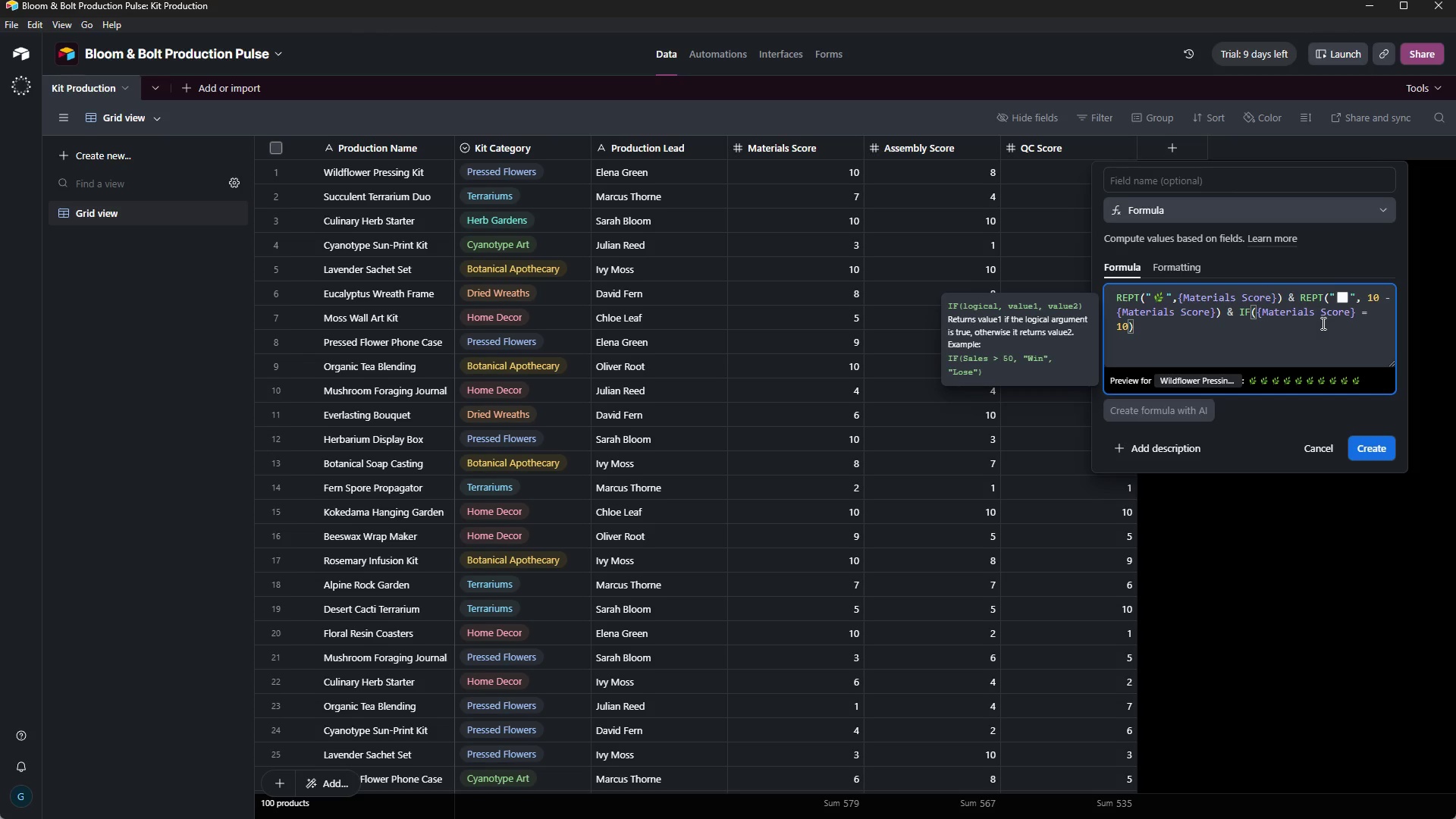 
key(ArrowRight)
 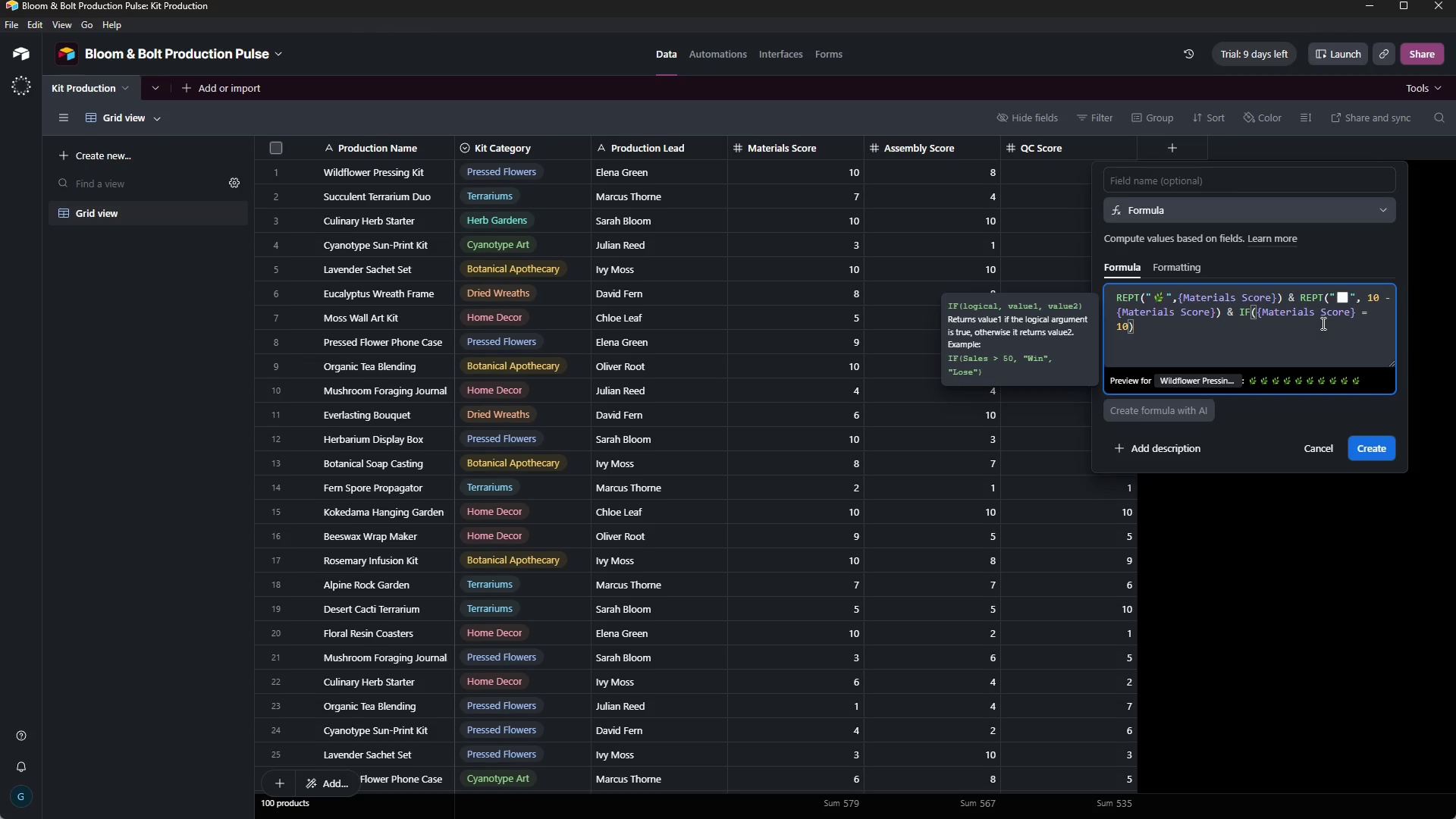 
key(Comma)
 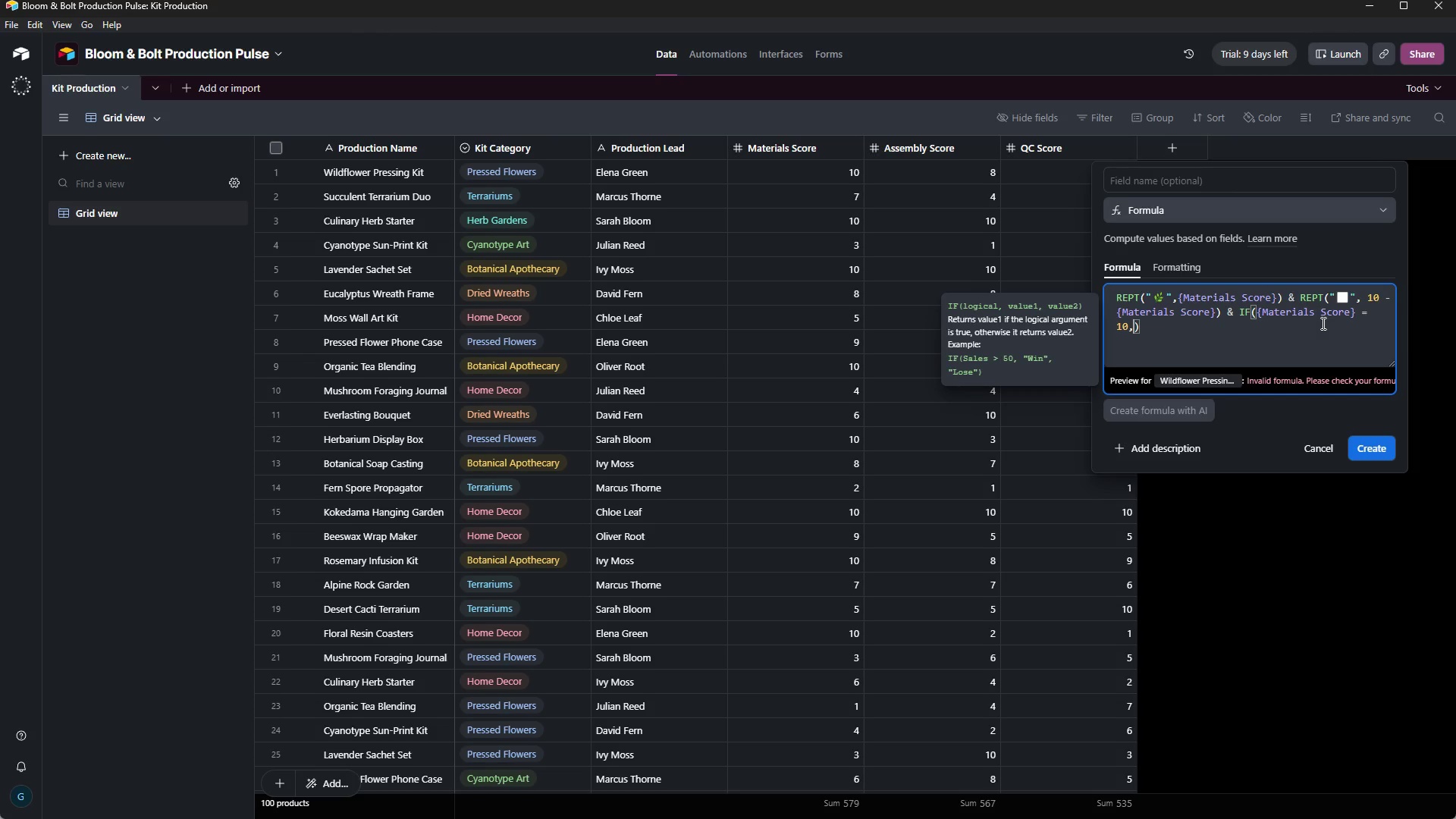 
key(Space)
 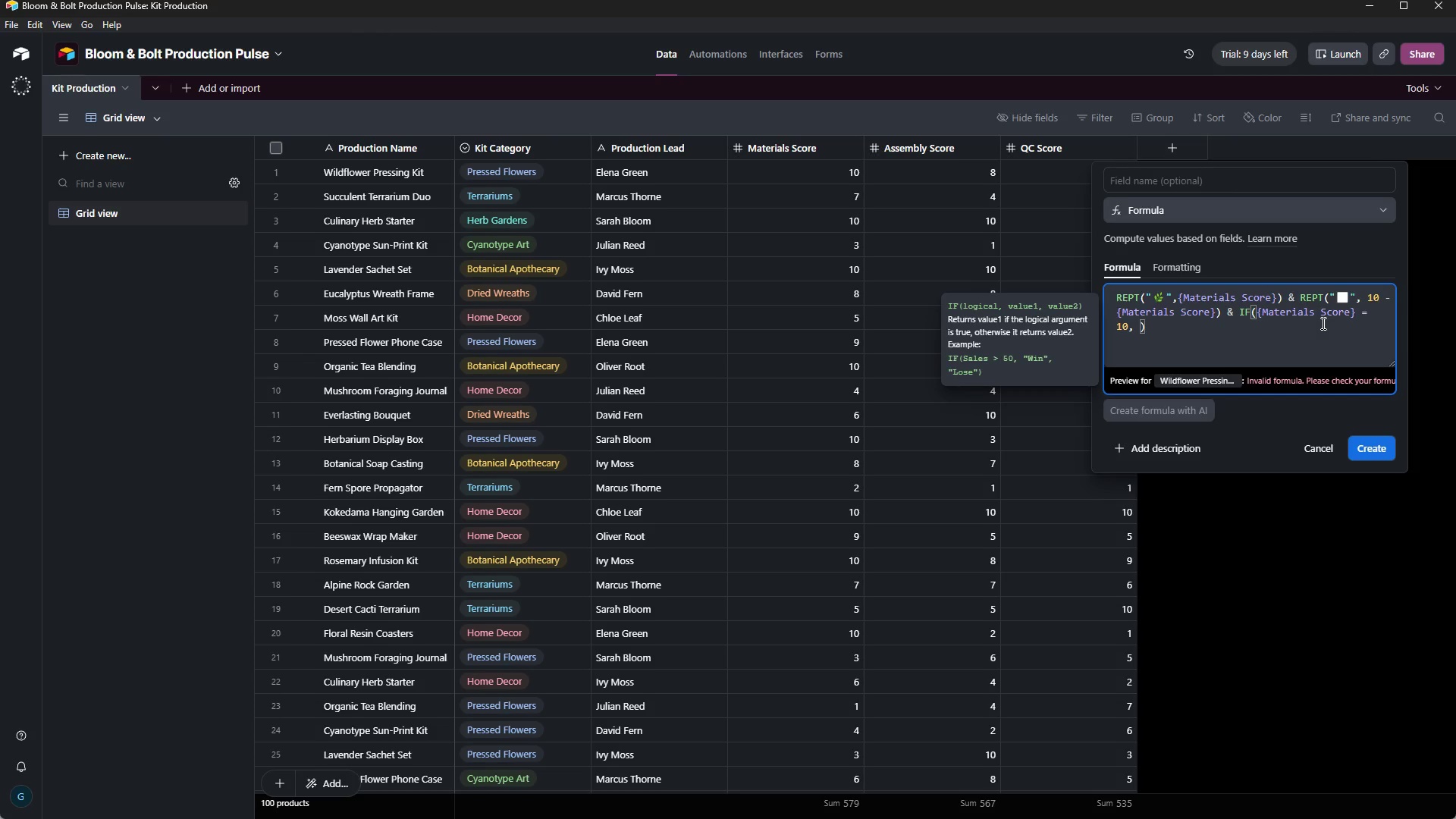 
key(Shift+ShiftRight)
 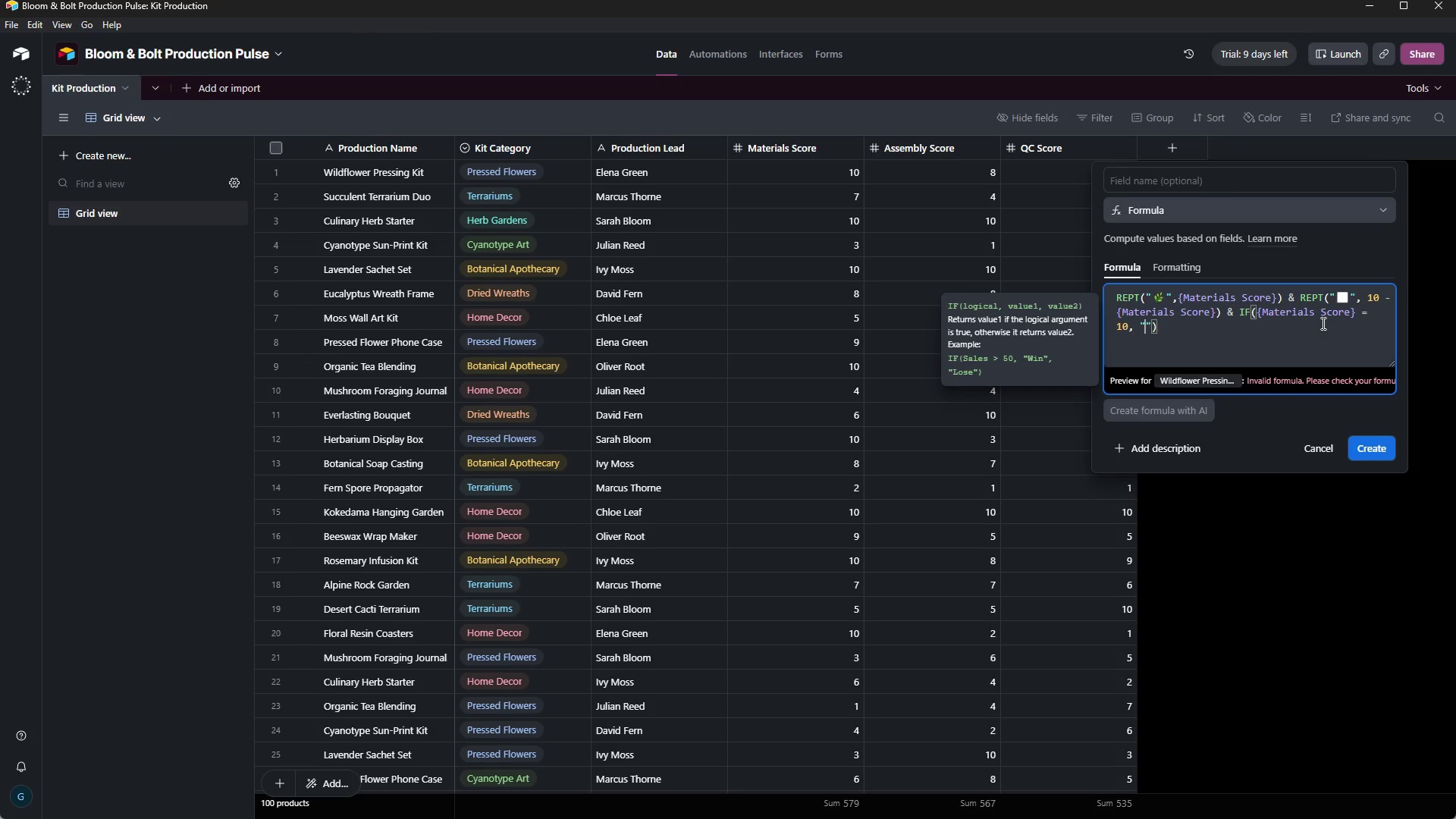 
key(Shift+Quote)
 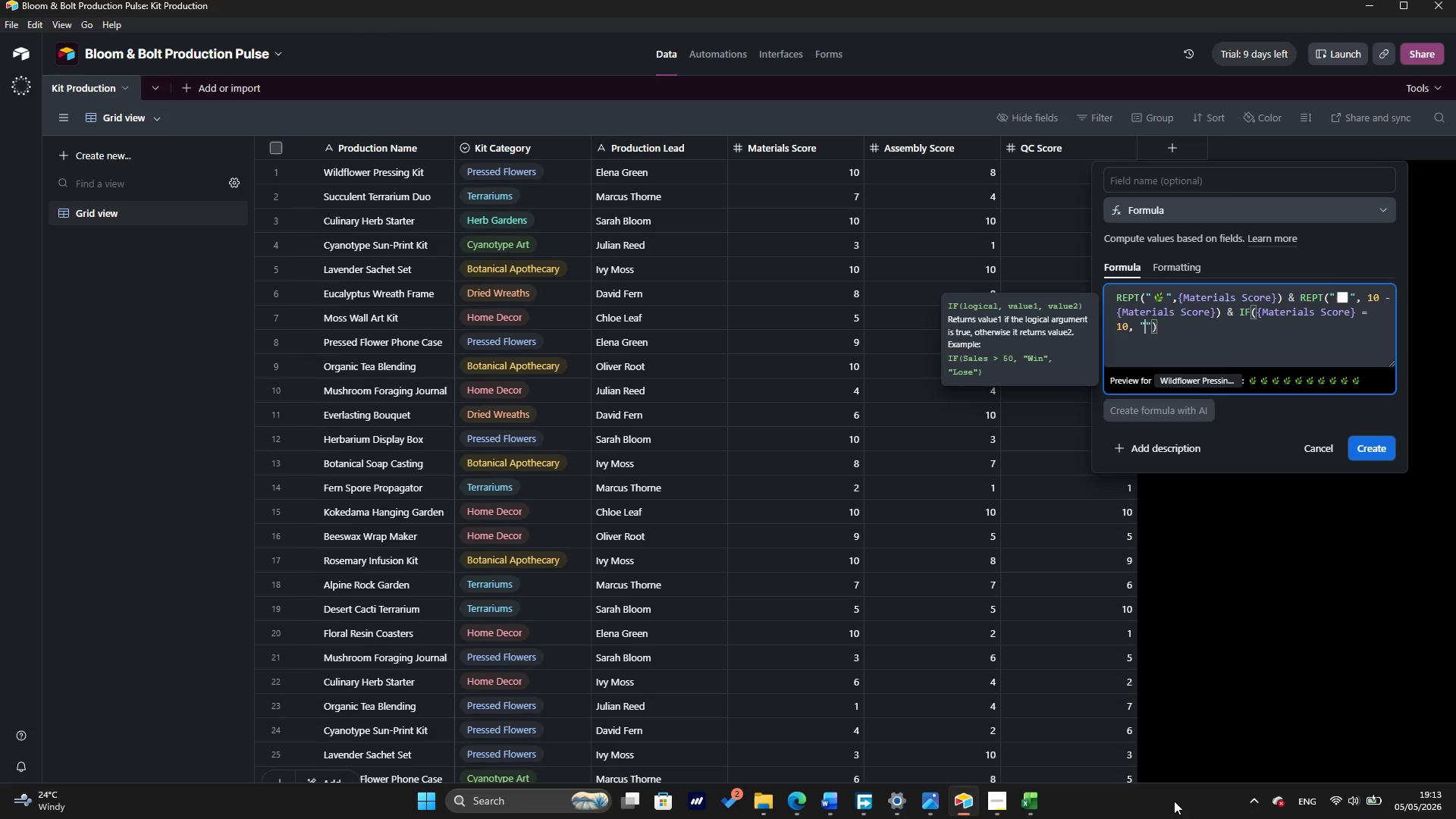 
left_click([989, 818])